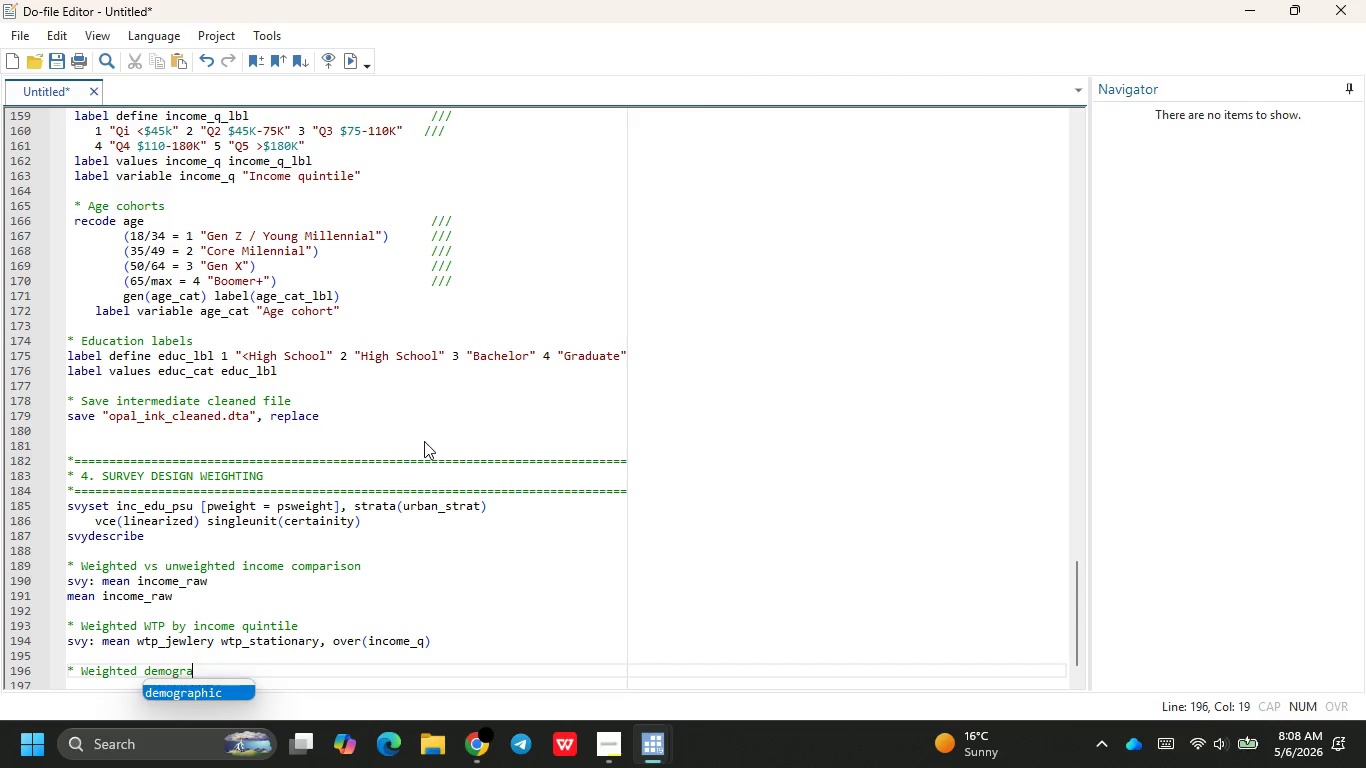 
key(Enter)
 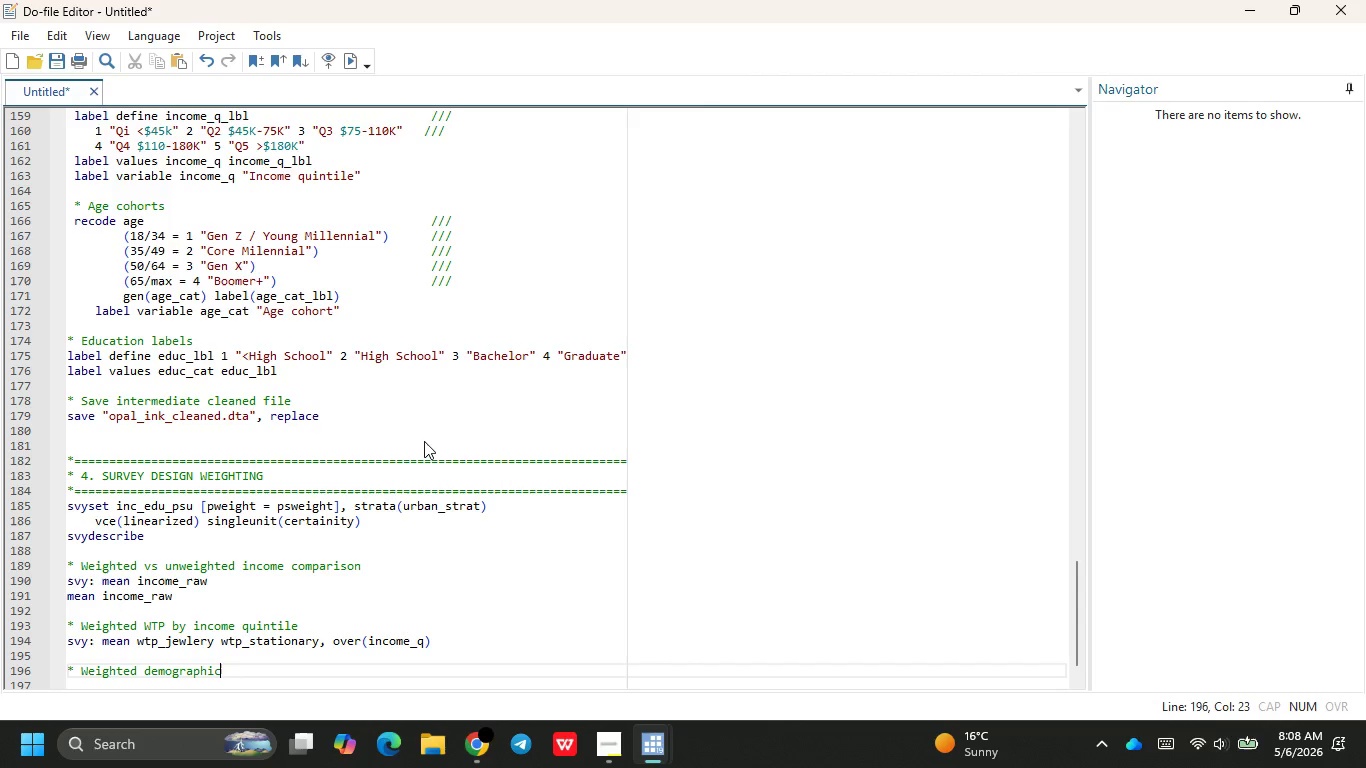 
type( cross-tabs)
 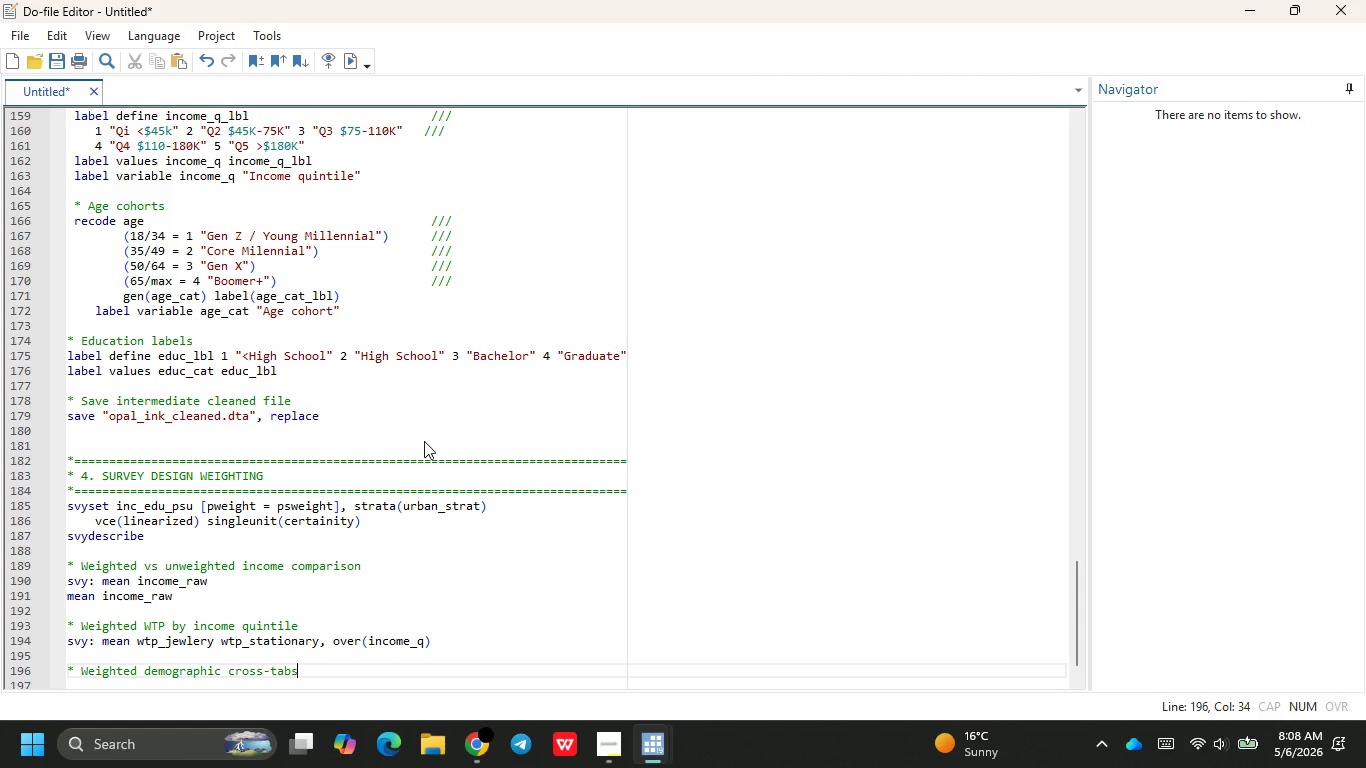 
key(Enter)
 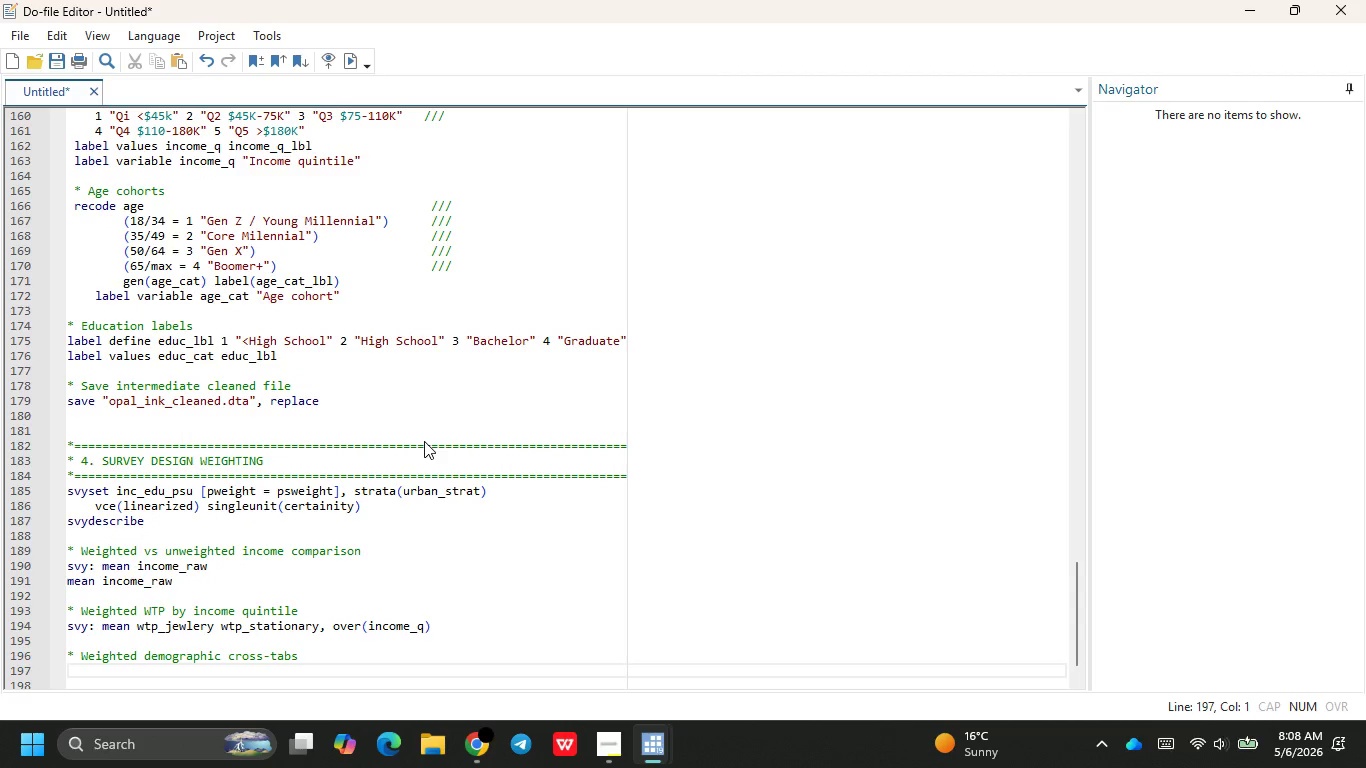 
type(svy: tabul)
 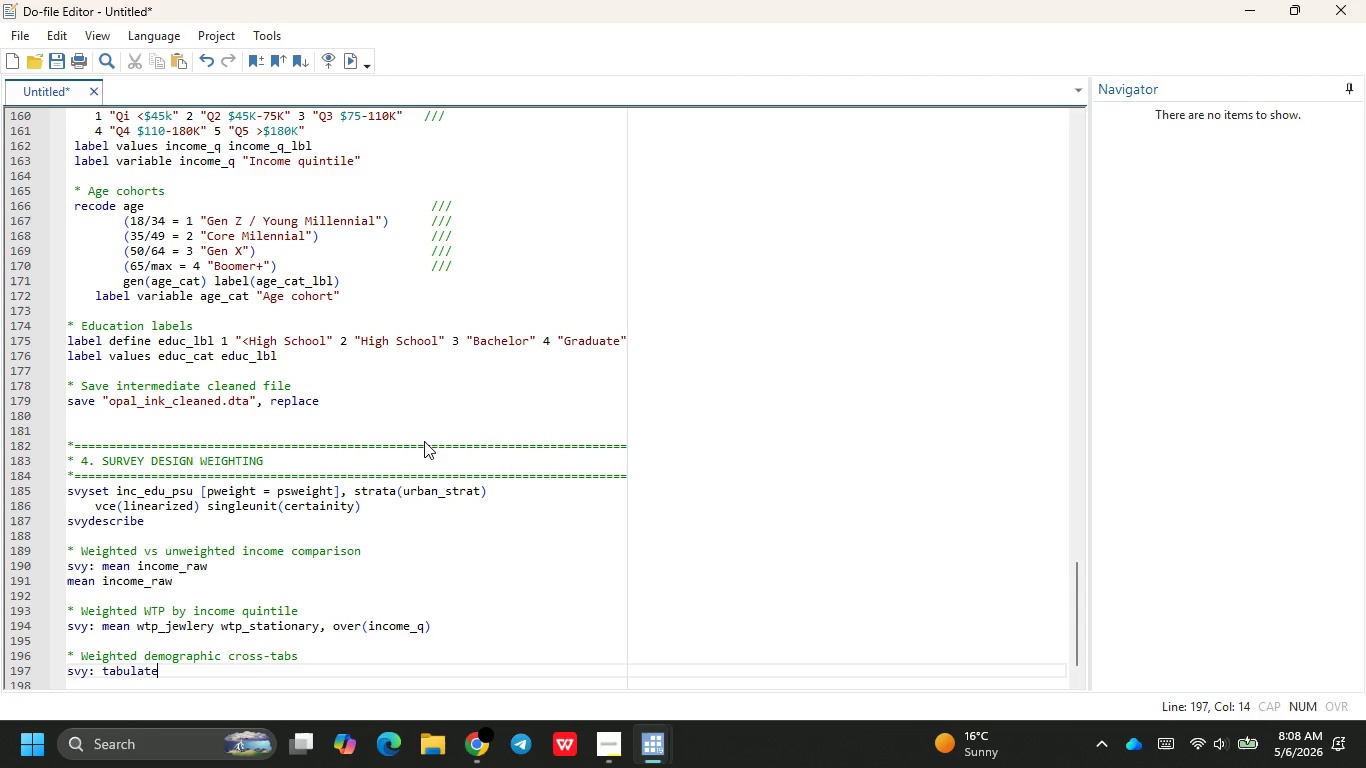 
key(Enter)
 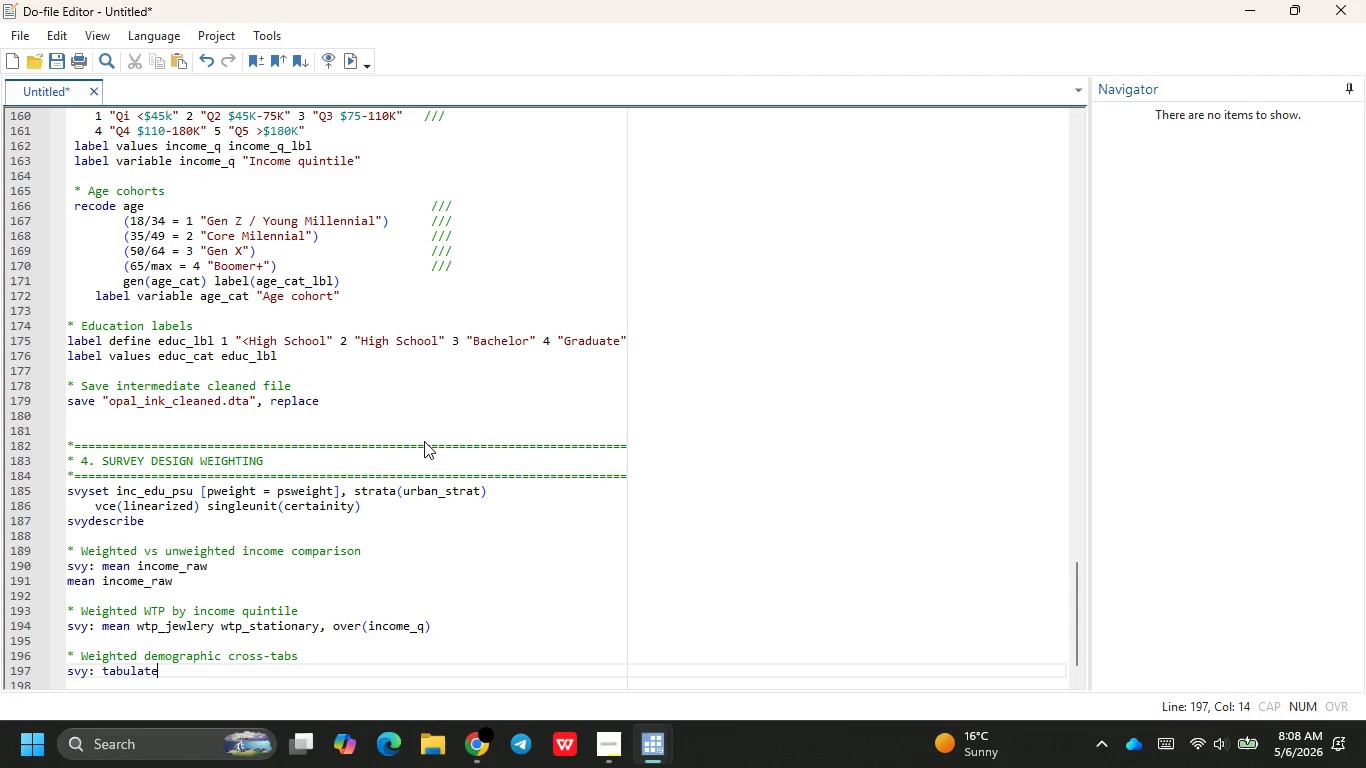 
type( age_cat cat_)
 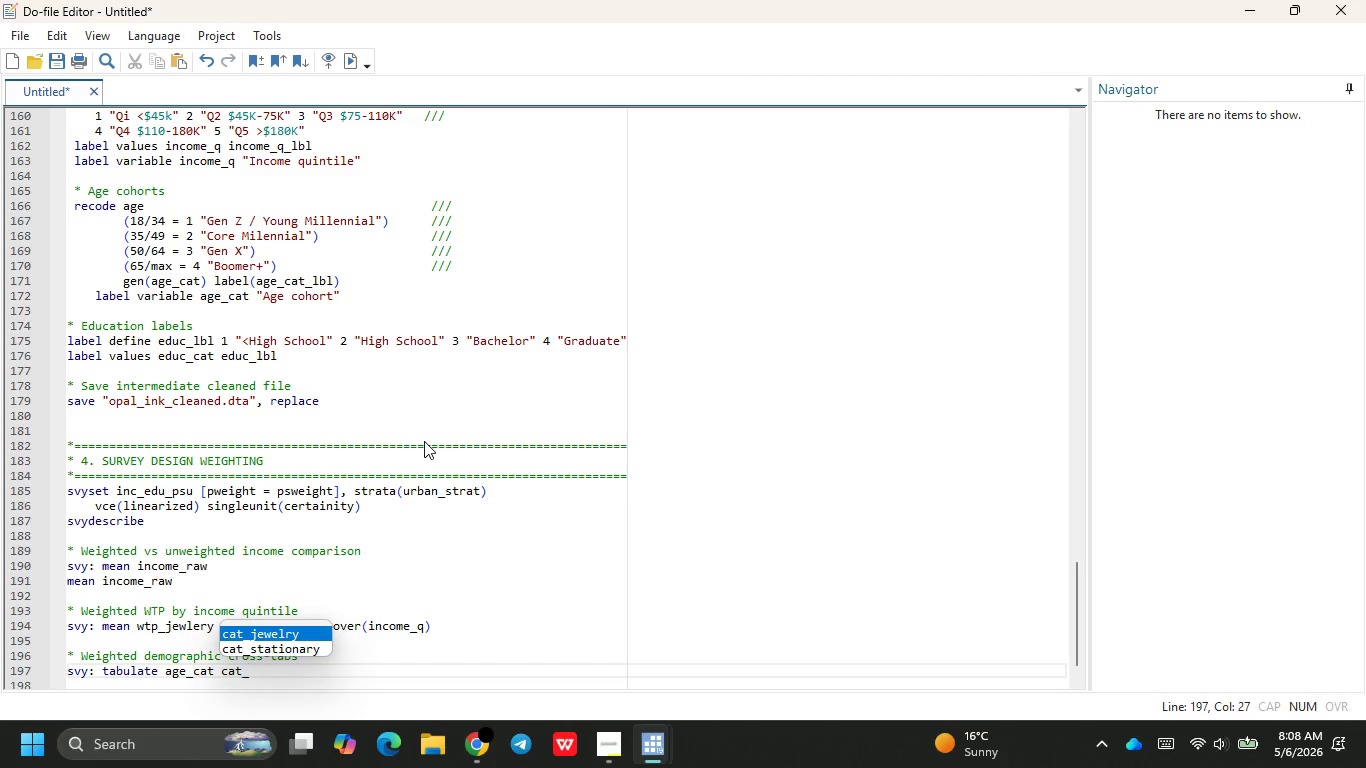 
key(Enter)
 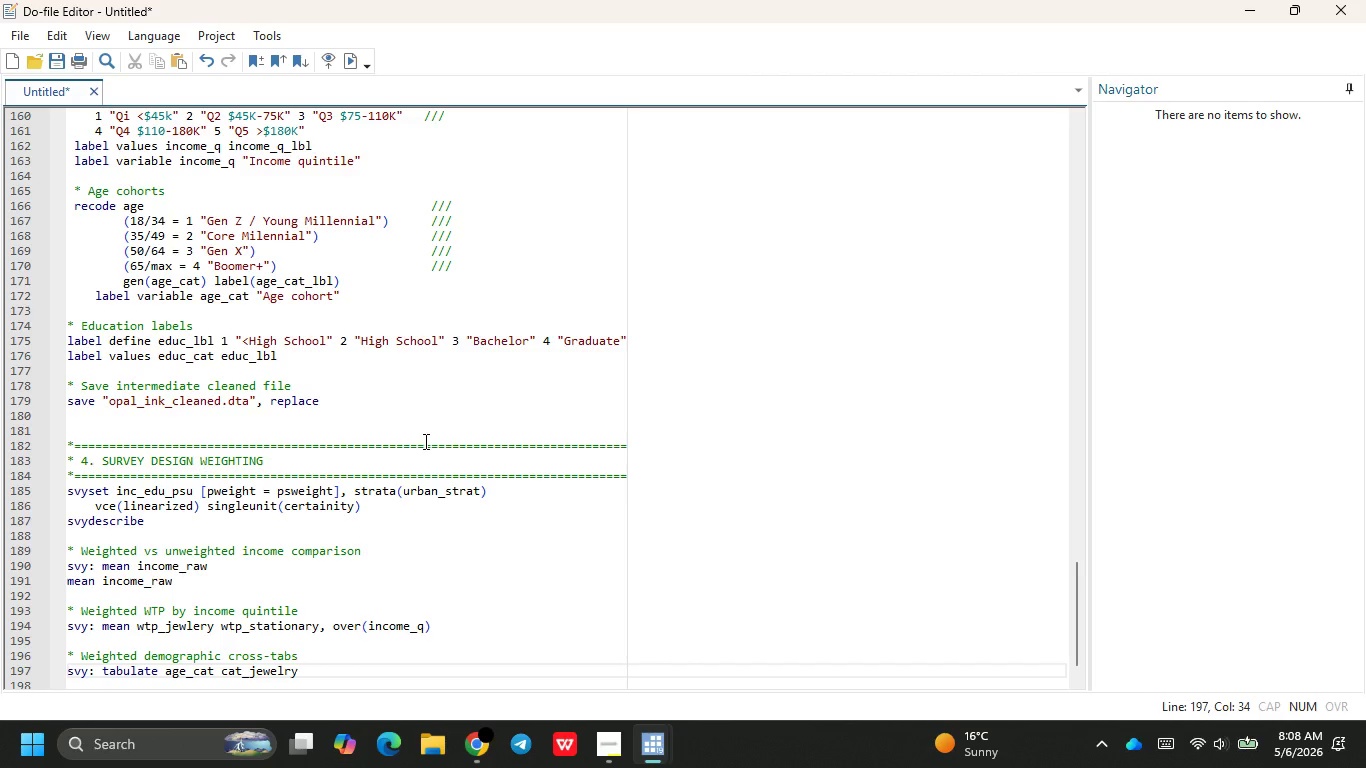 
type( )
key(Backspace)
type(, row ss)
 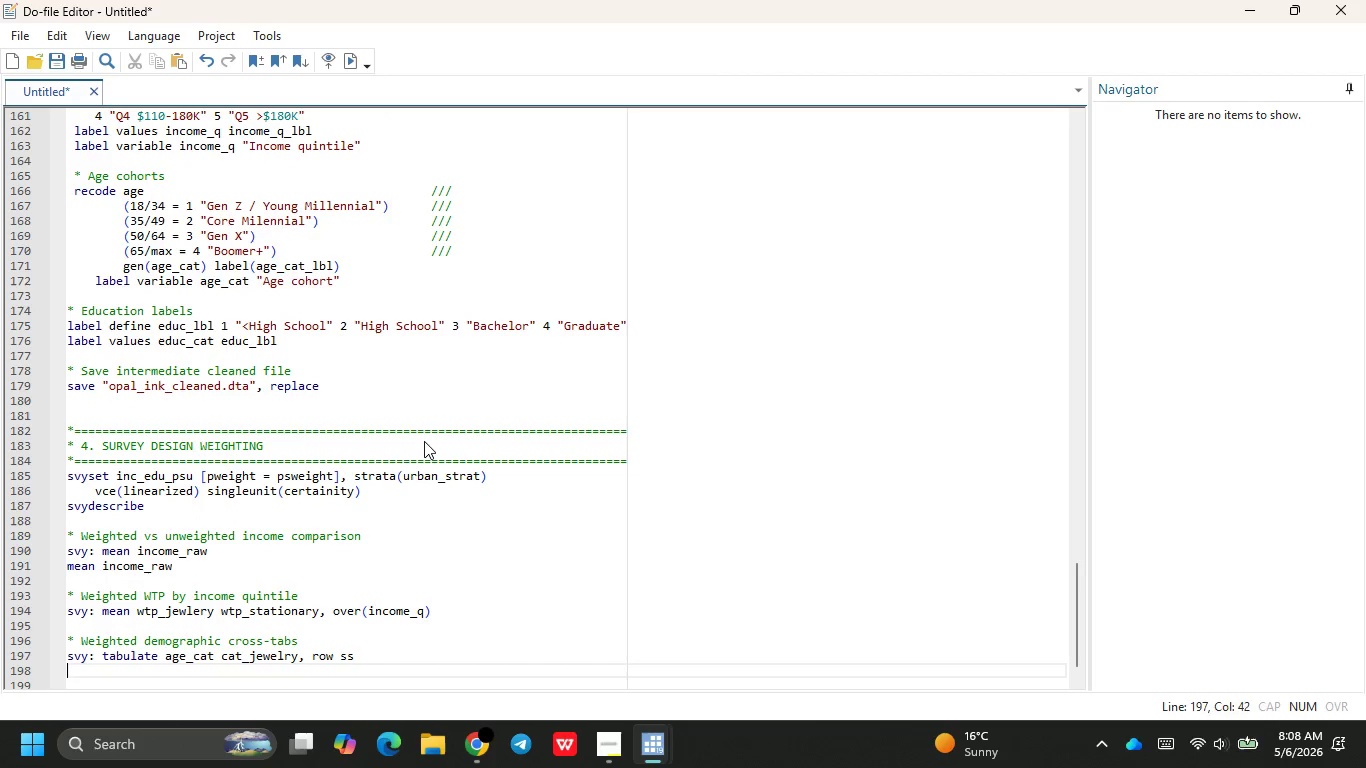 
key(Enter)
 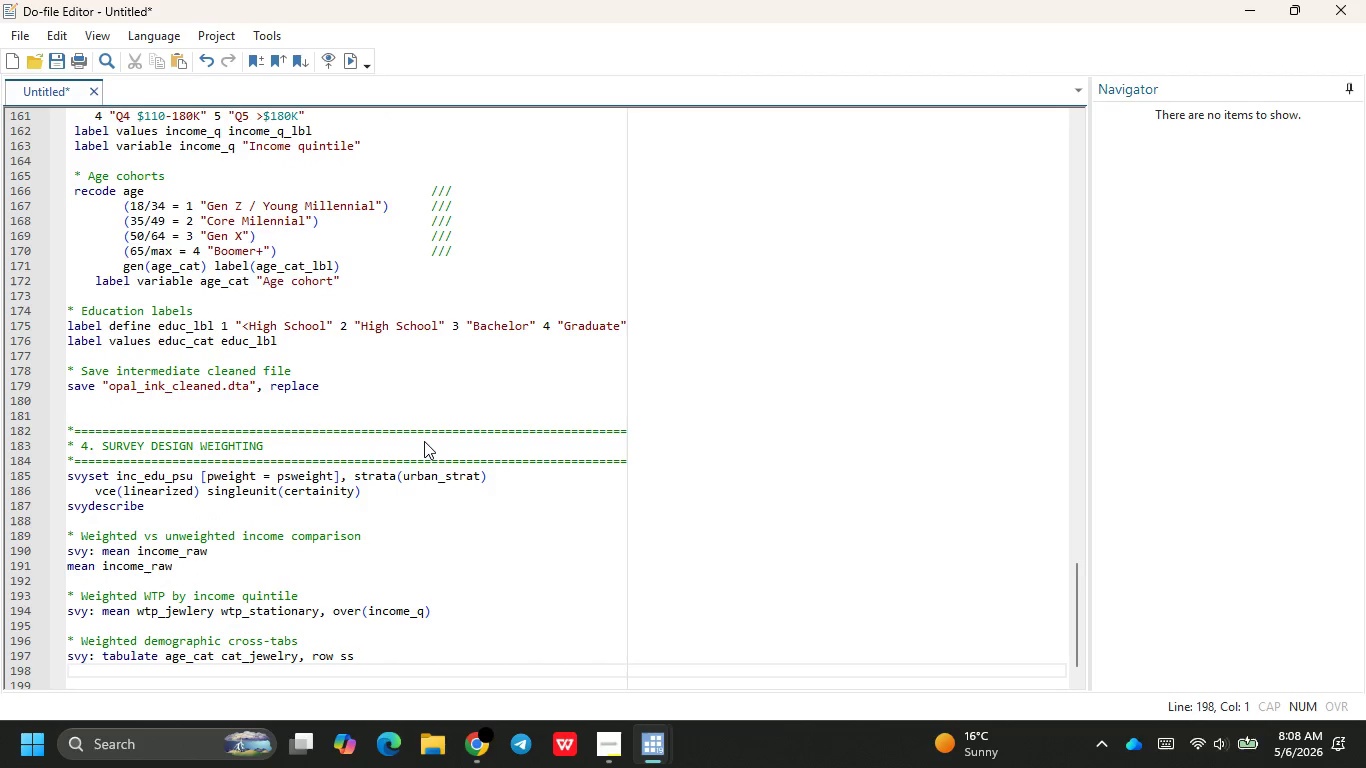 
type(svy: tabulate a)
key(Backspace)
type(income_)
 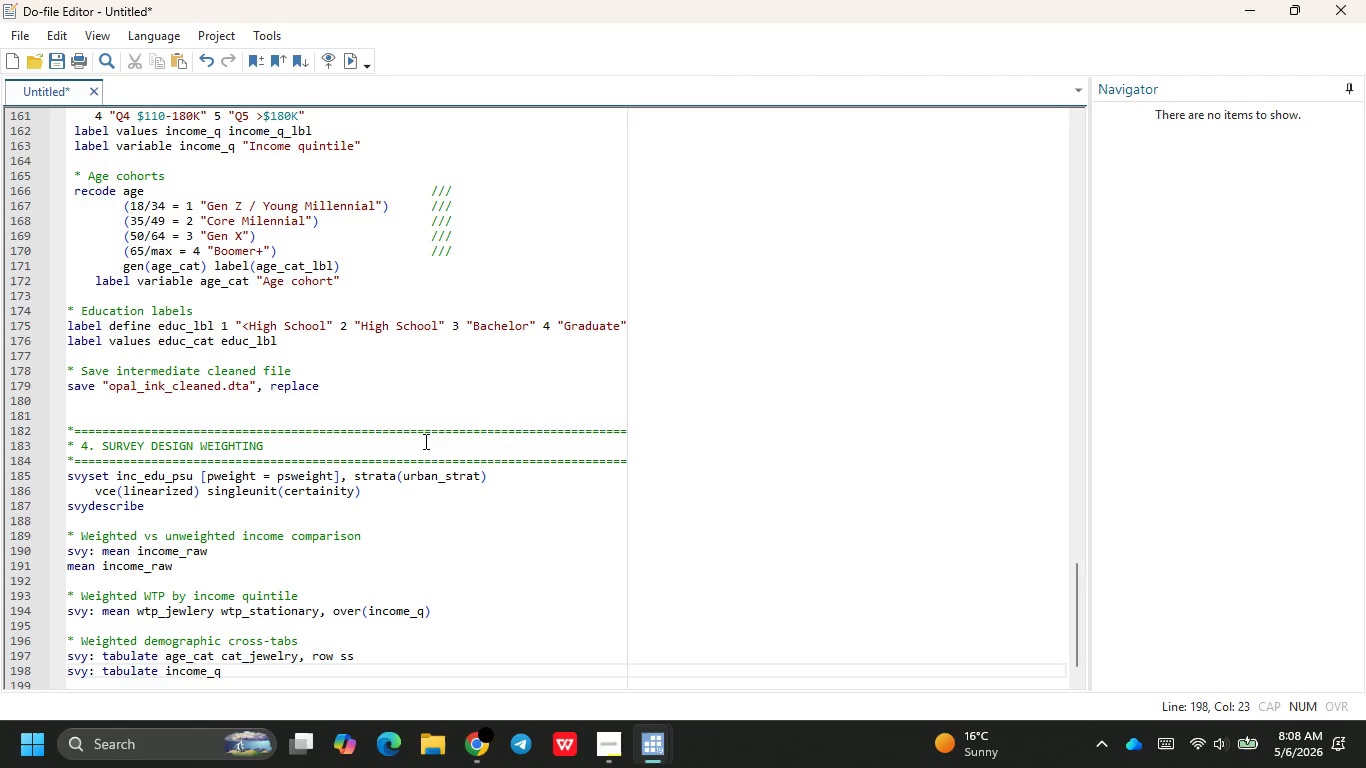 
 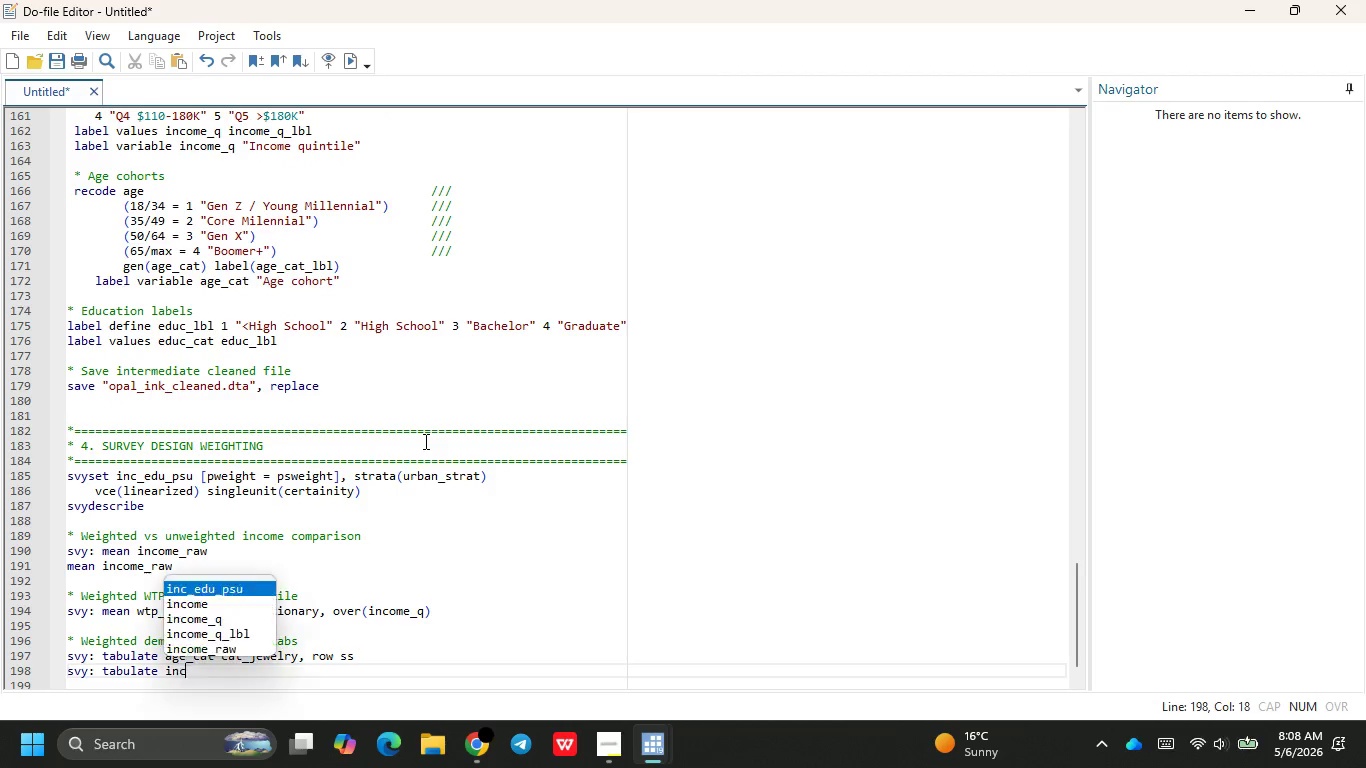 
key(Enter)
 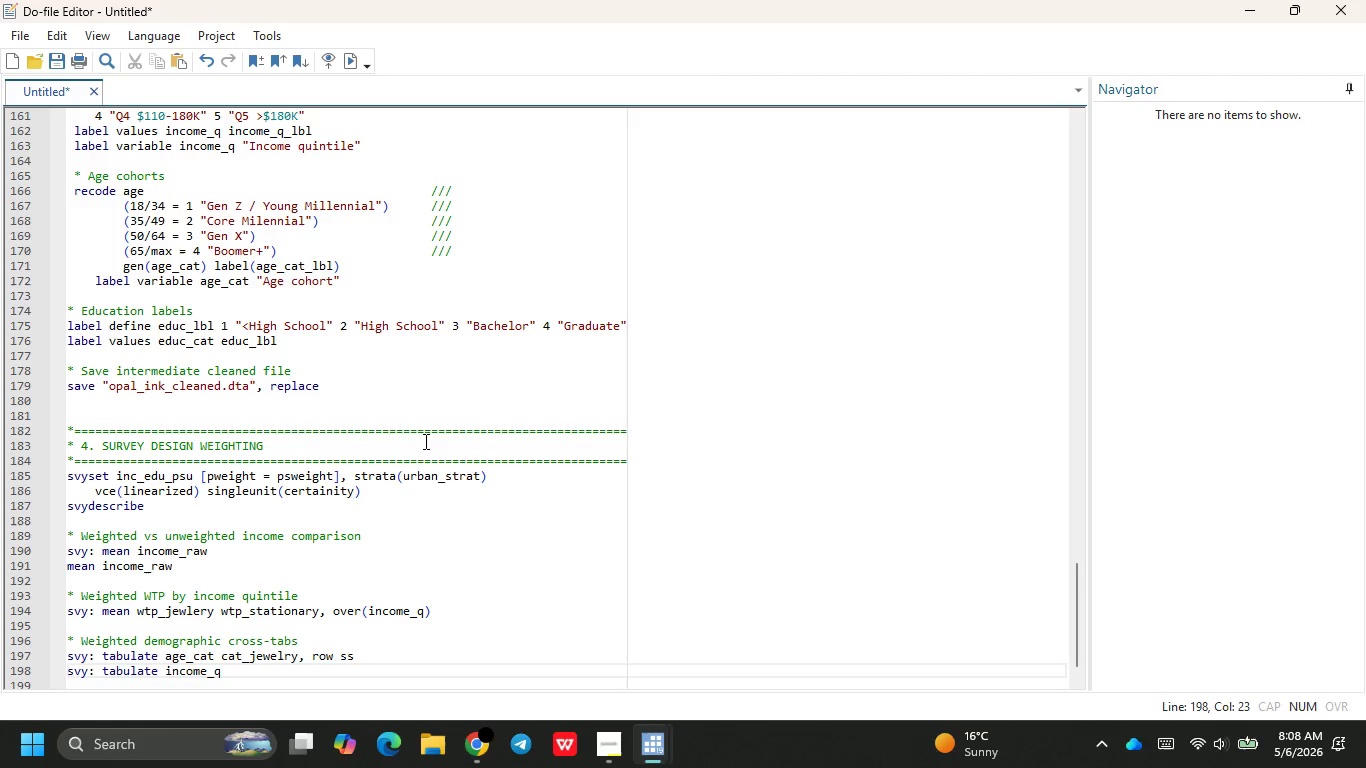 
type( ever_Res)
key(Backspace)
key(Backspace)
type(re)
key(Backspace)
key(Backspace)
type(re)
key(Backspace)
key(Backspace)
key(Backspace)
type(res)
 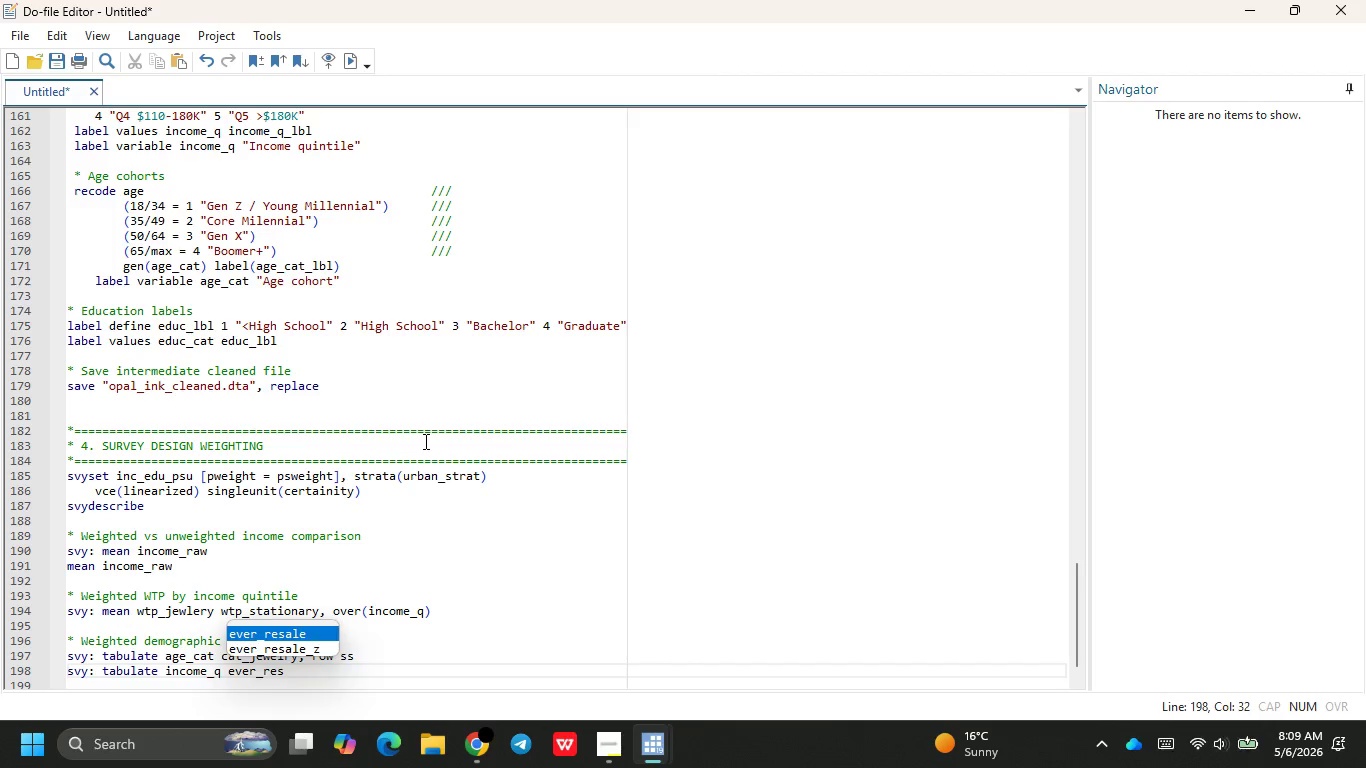 
key(Enter)
 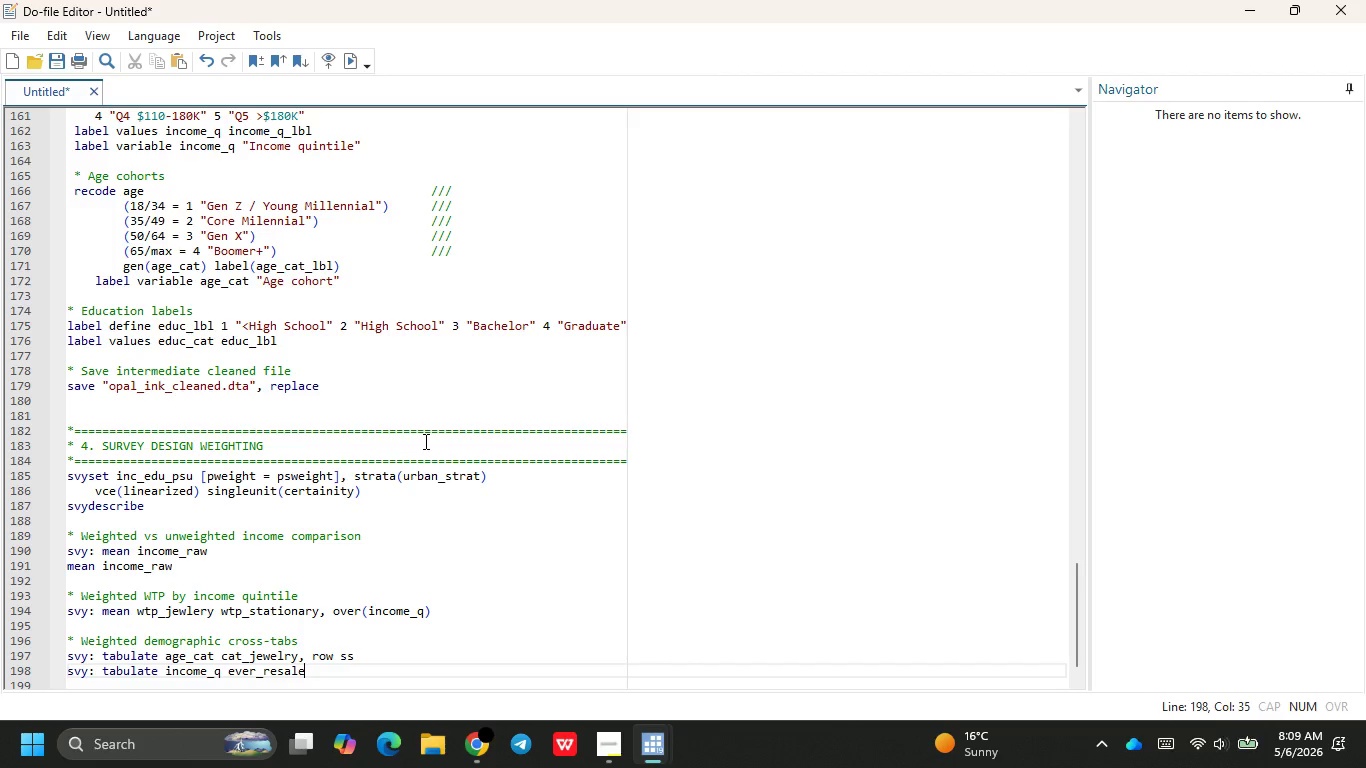 
type(, row ss)
 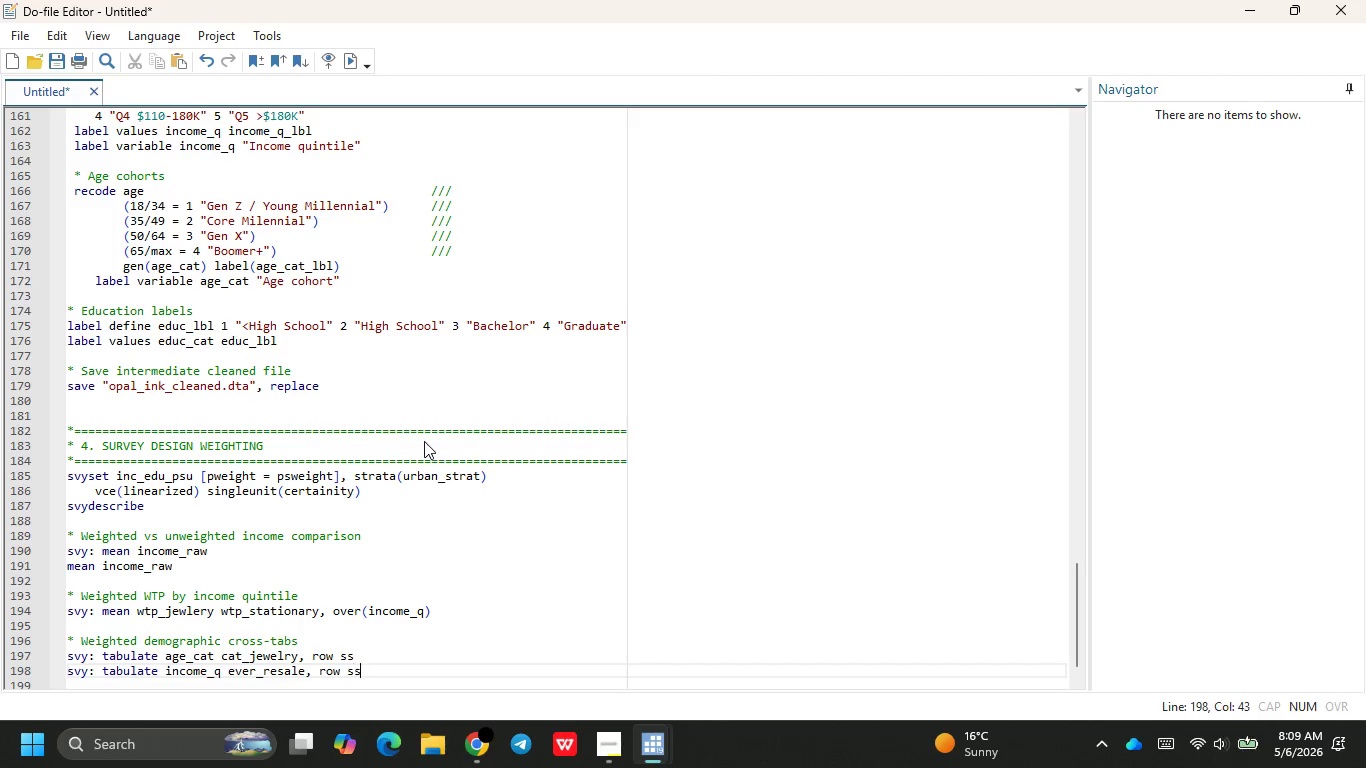 
key(Enter)
 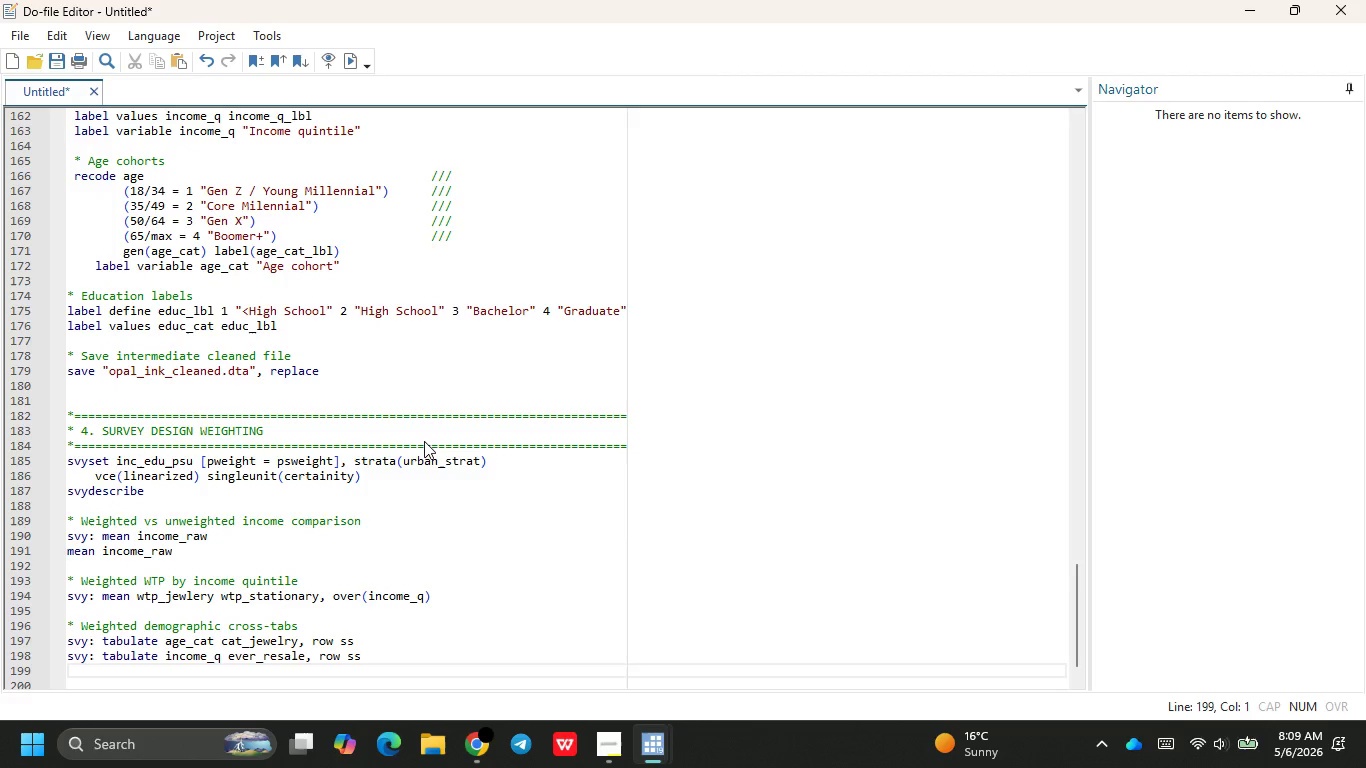 
key(Enter)
 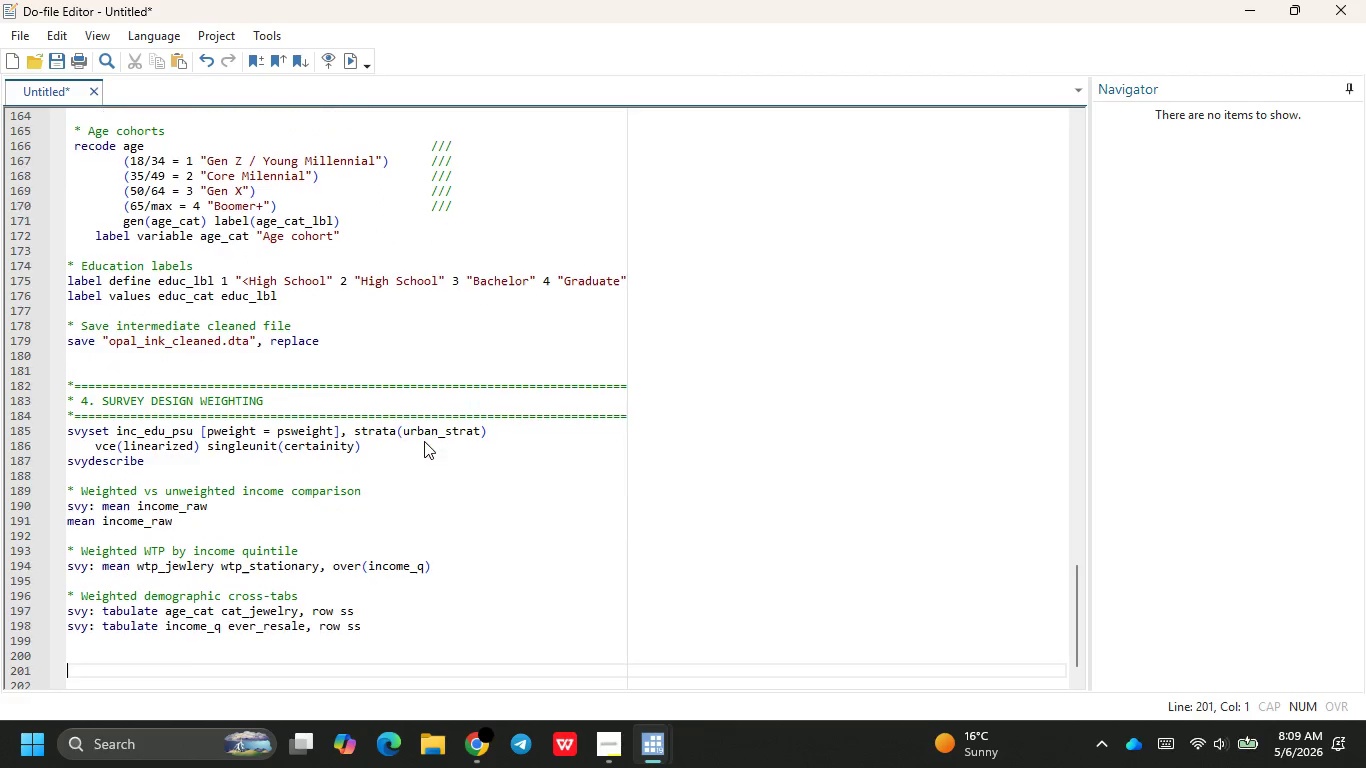 
key(Enter)
 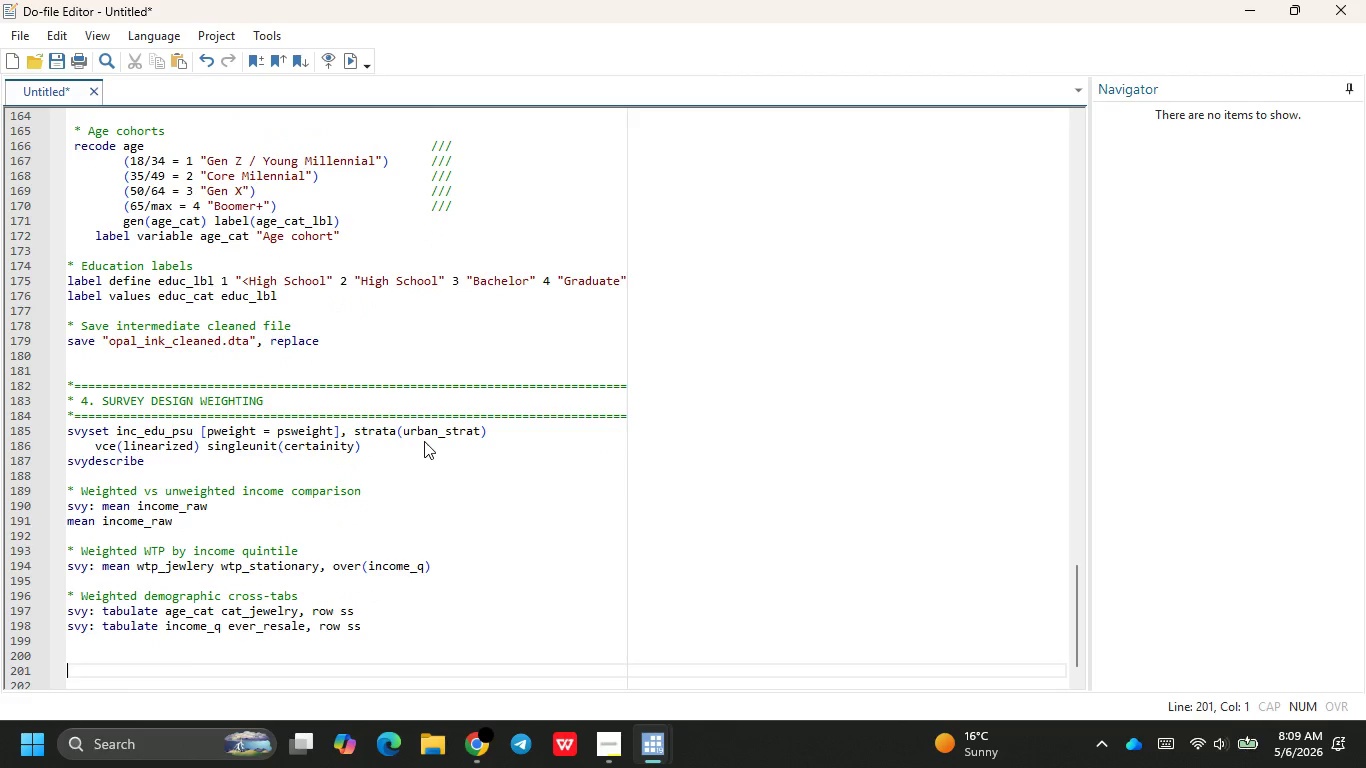 
key(Shift+8)
 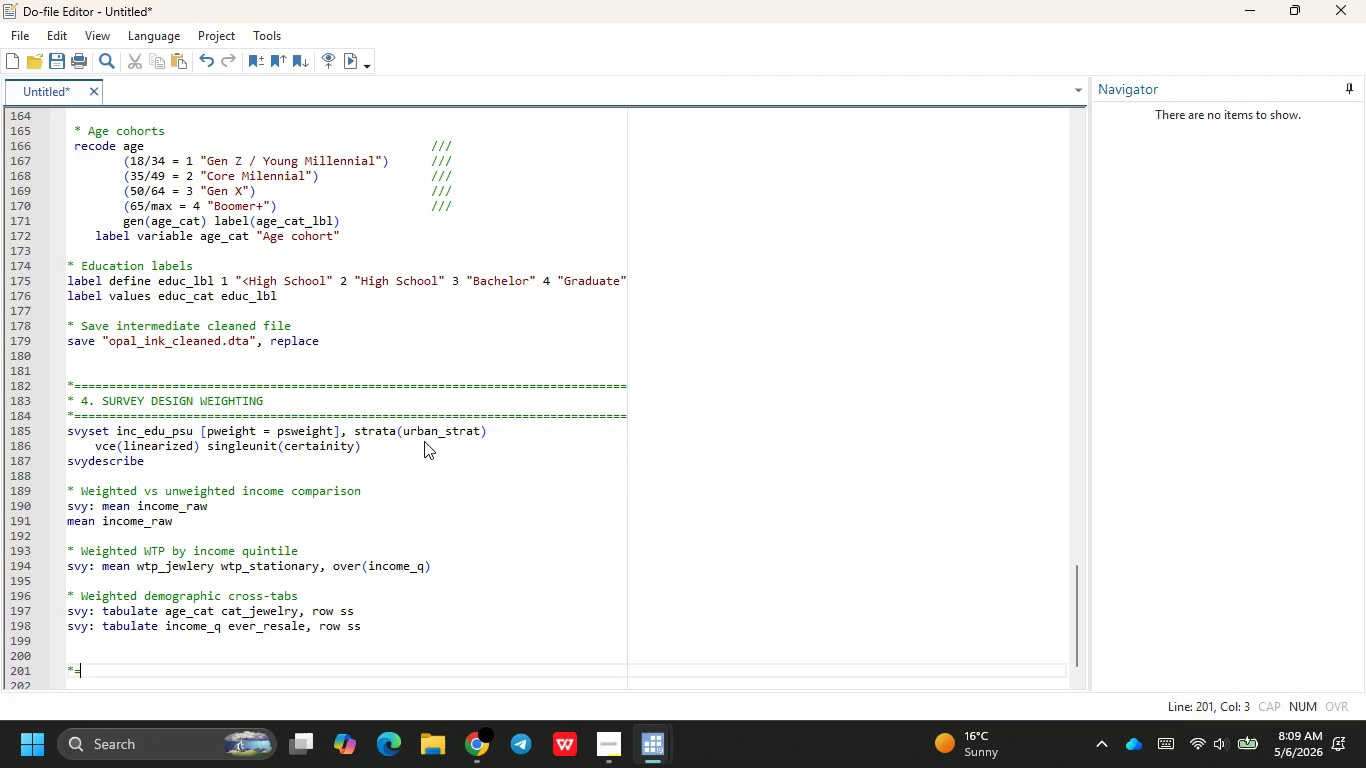 
hold_key(key=Equal, duration=1.5)
 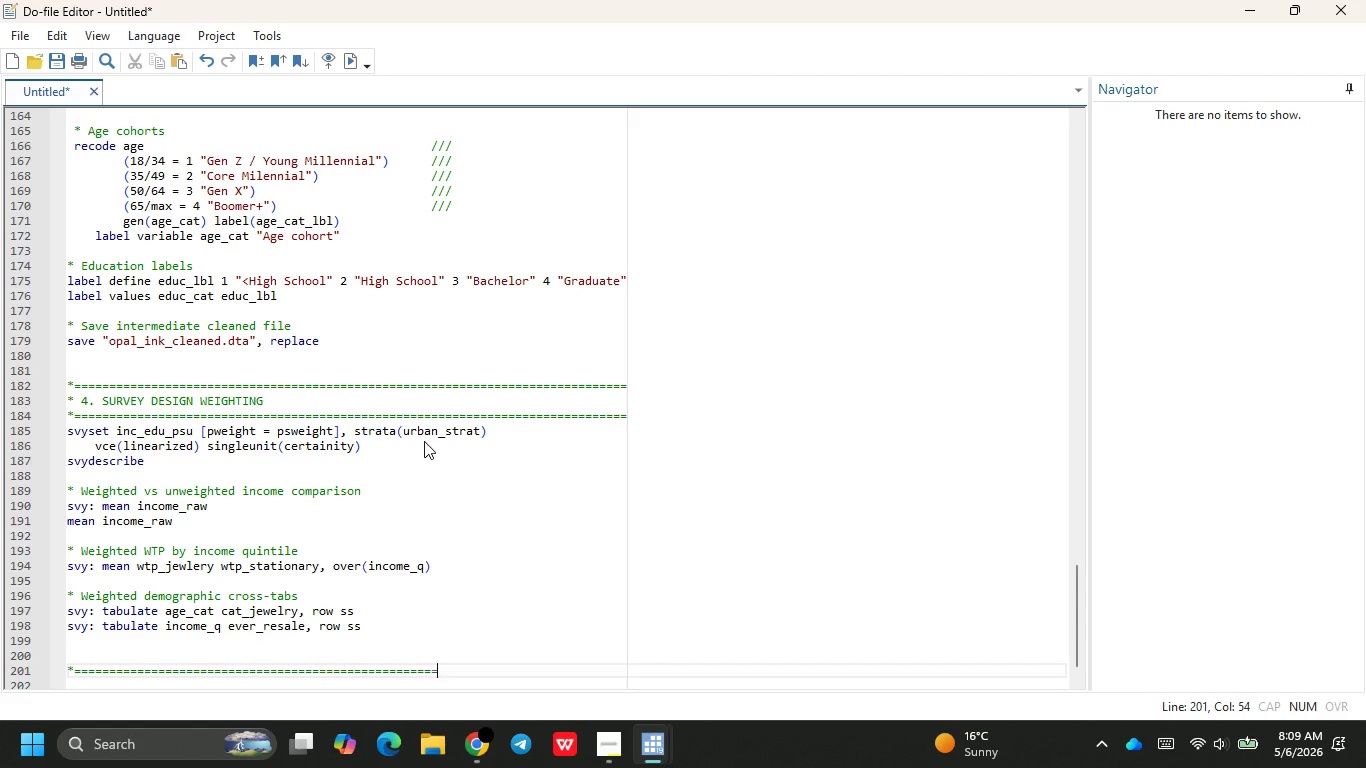 
hold_key(key=Equal, duration=1.26)
 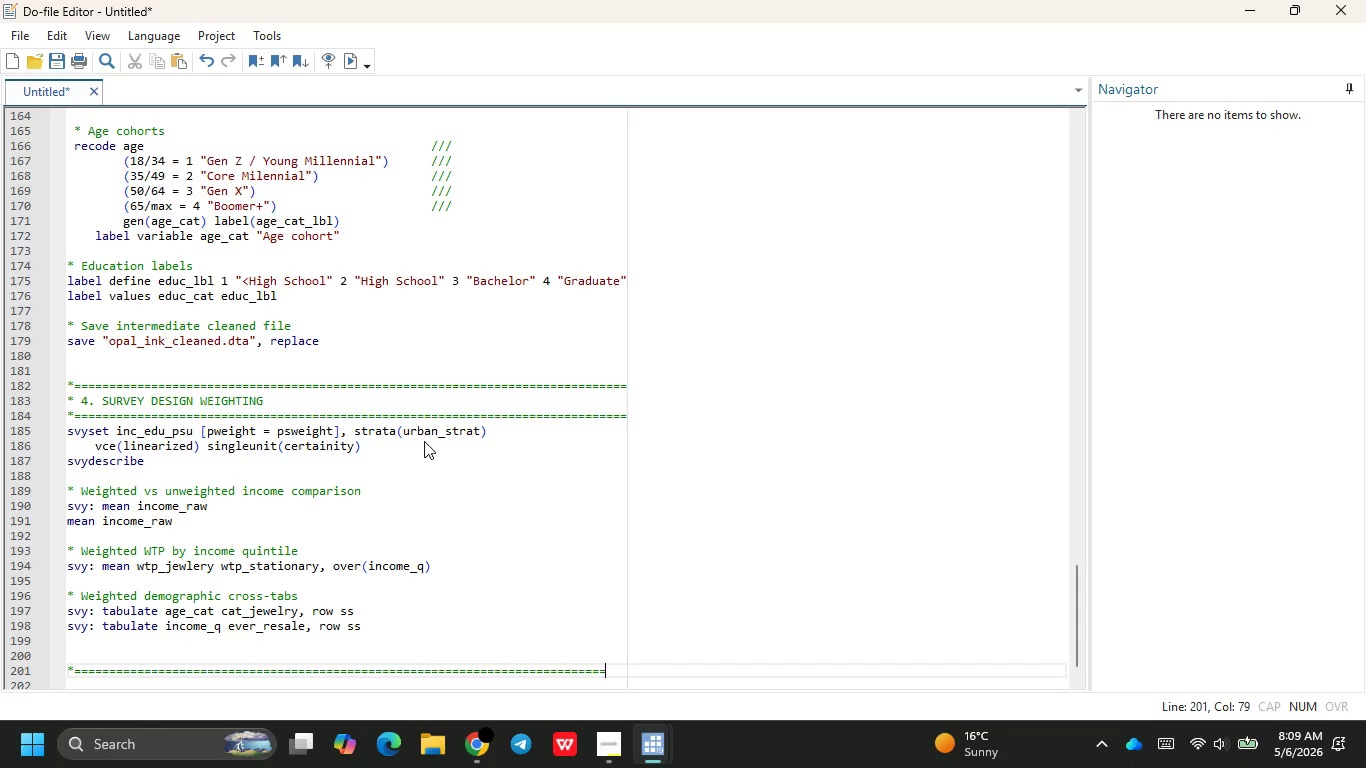 
key(Backspace)
 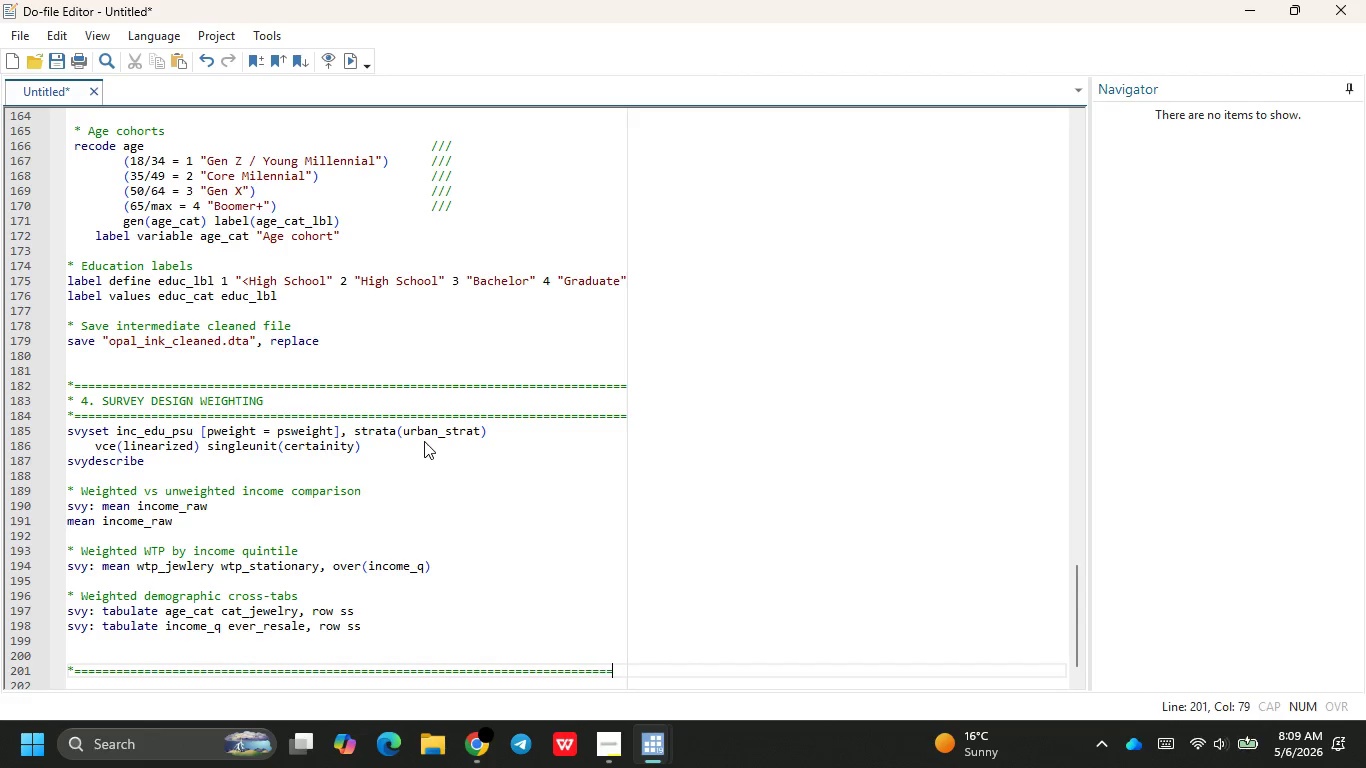 
key(Equal)
 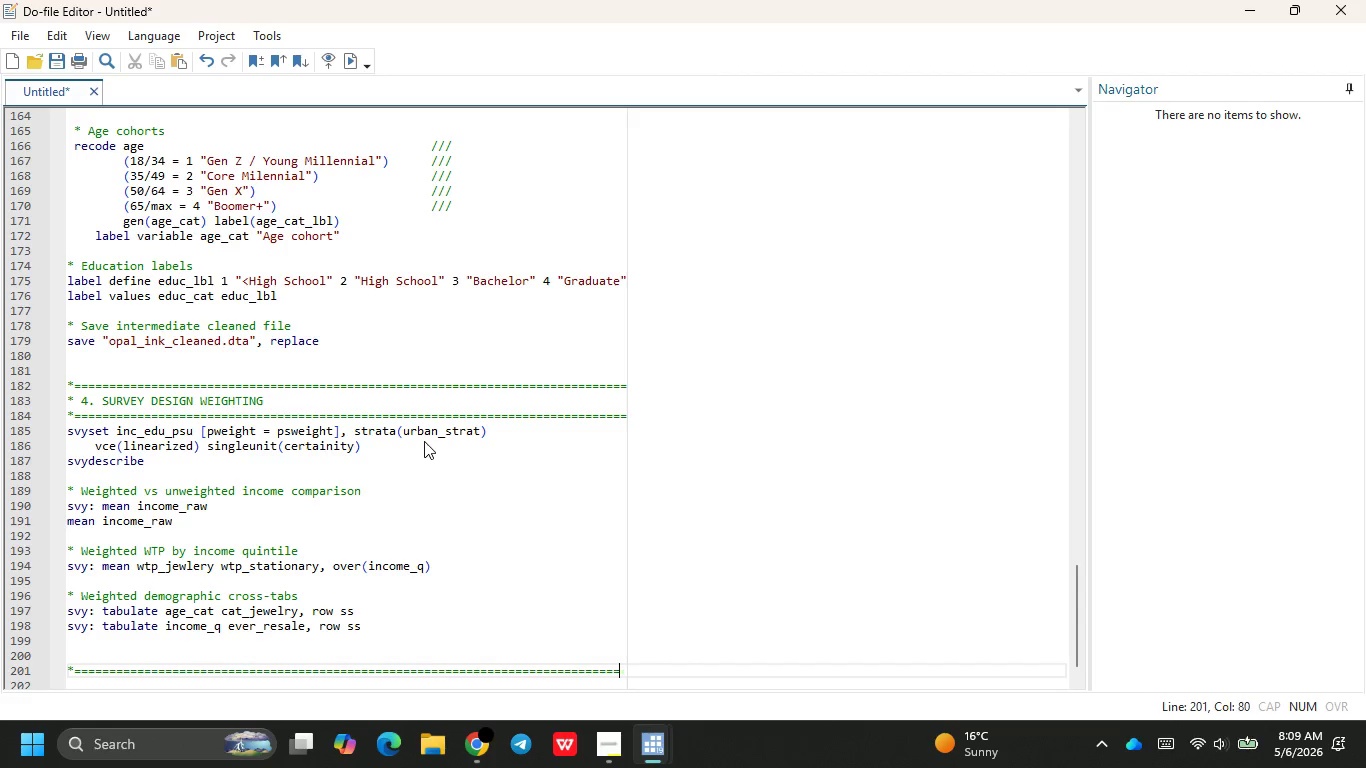 
key(Equal)
 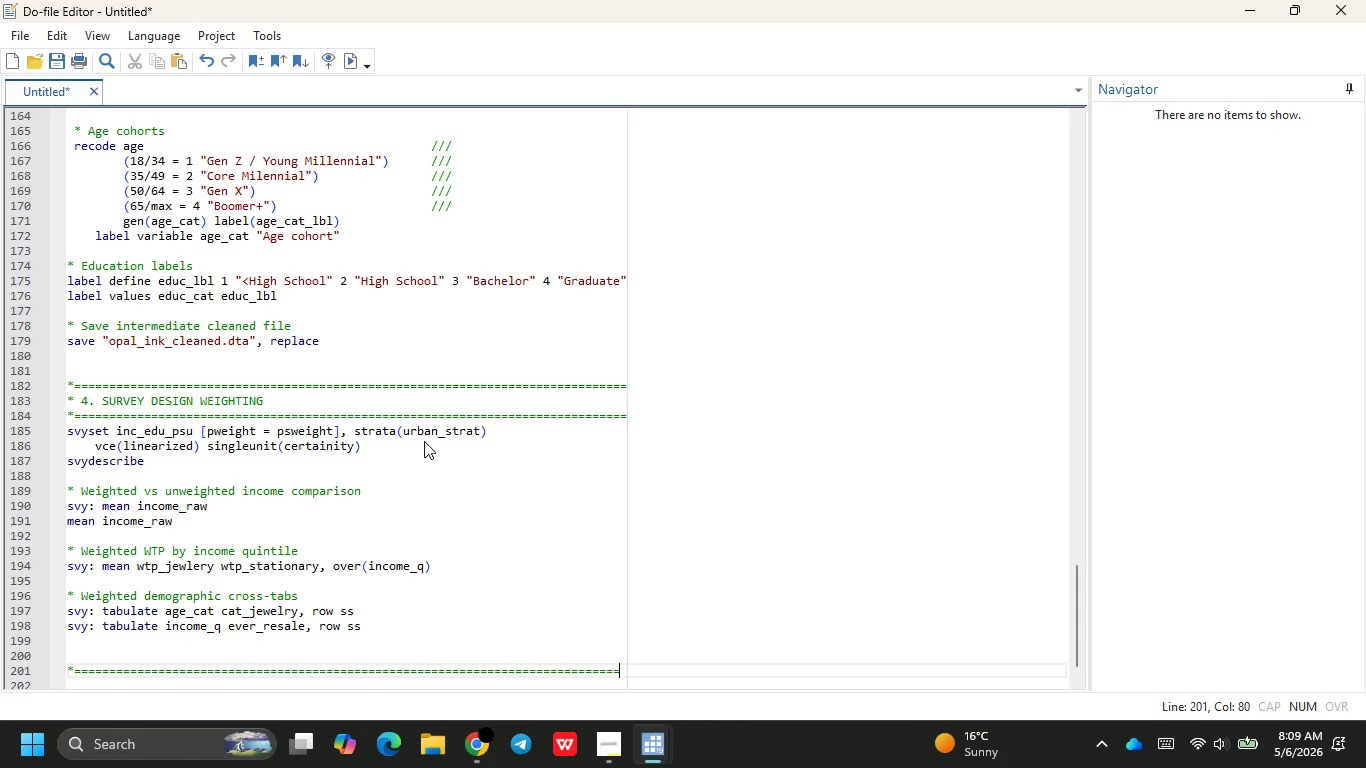 
key(Equal)
 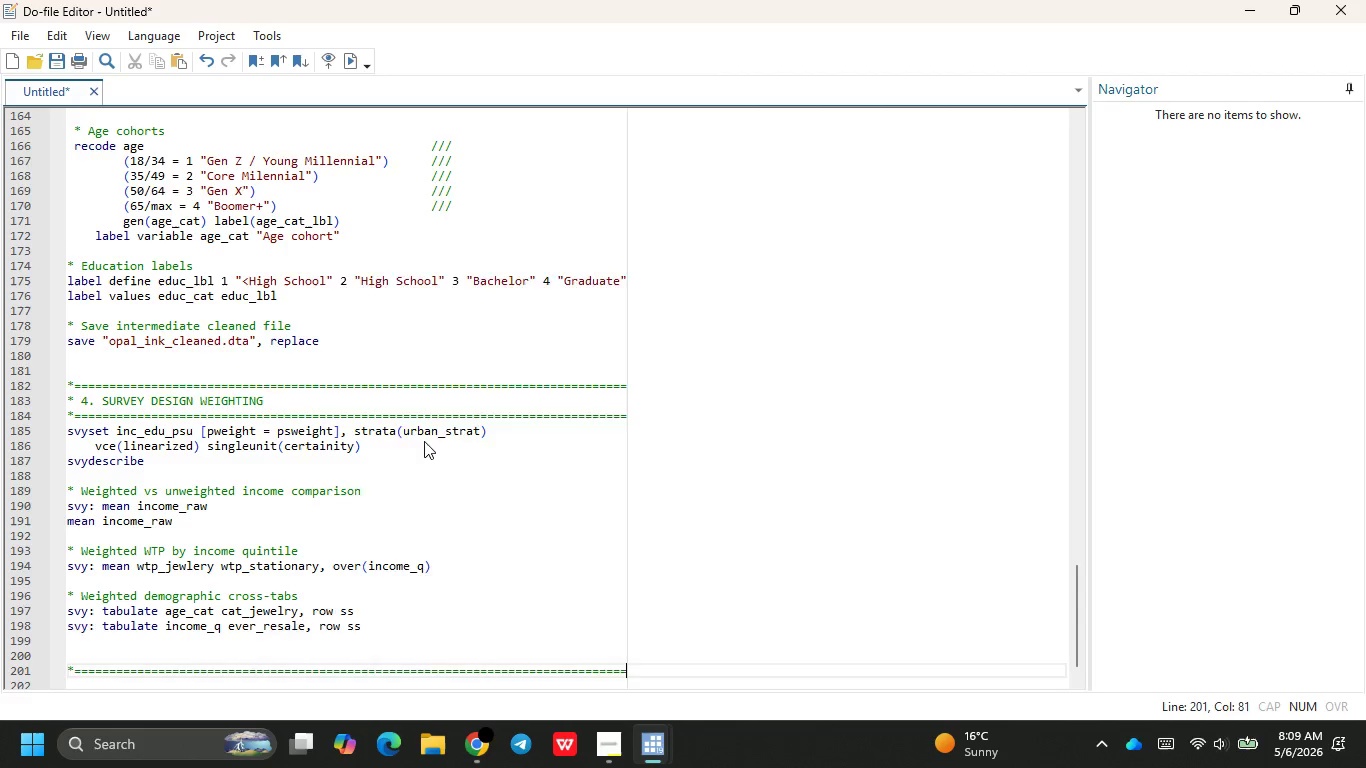 
key(Enter)
 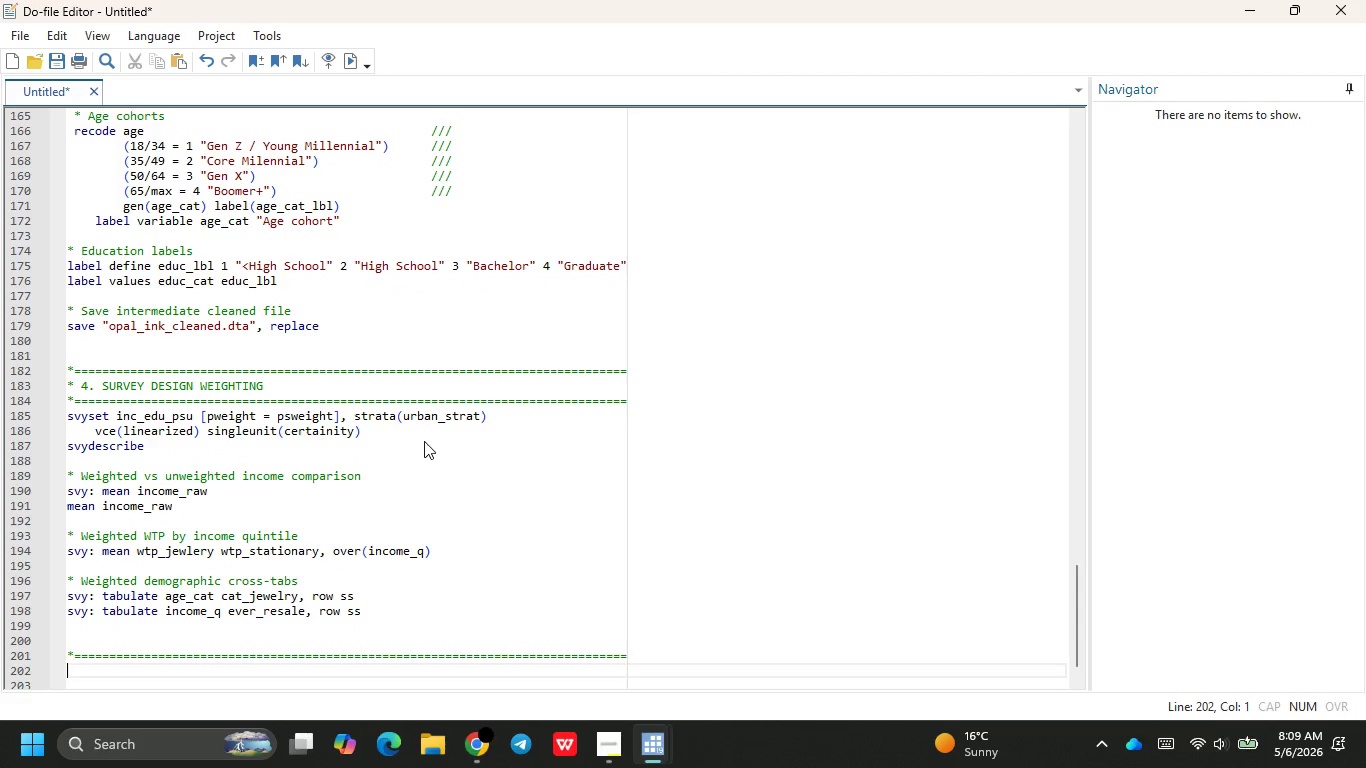 
key(Shift+8)
 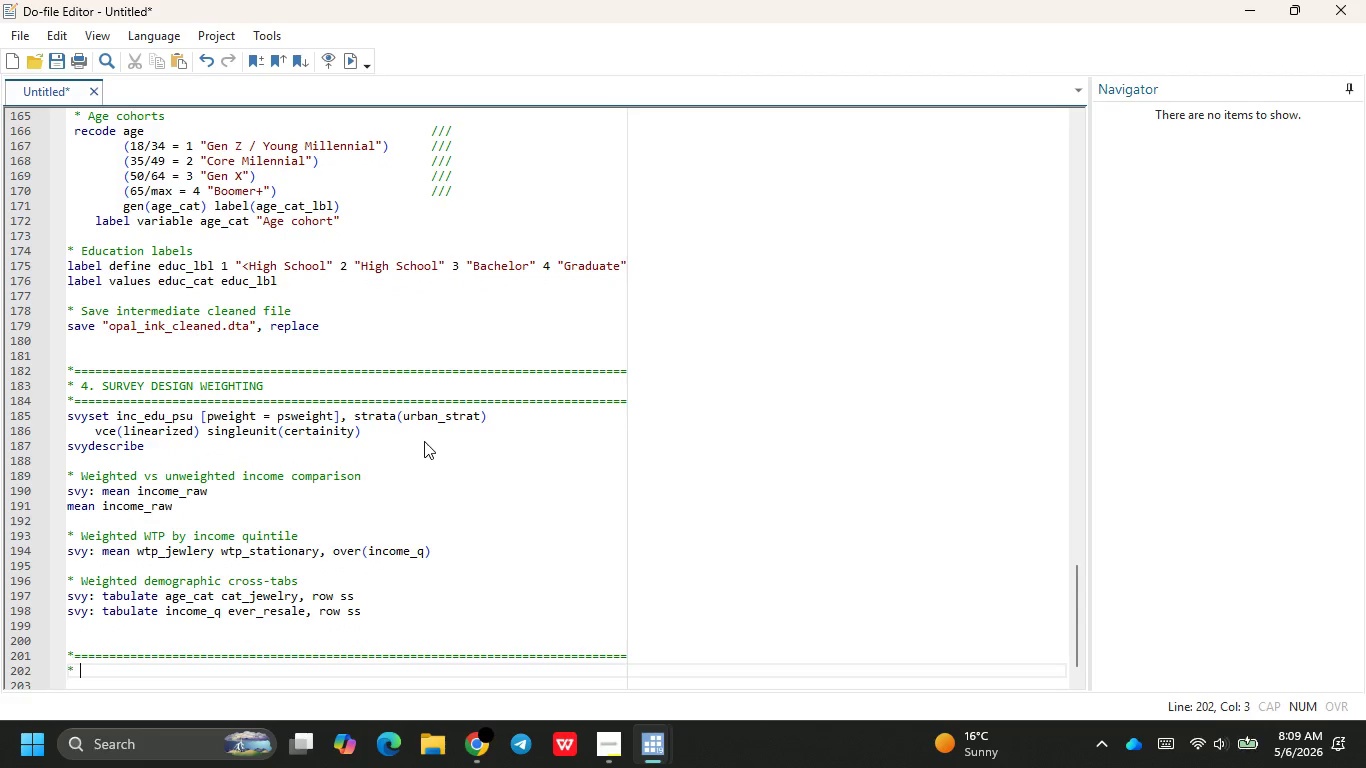 
key(Space)
 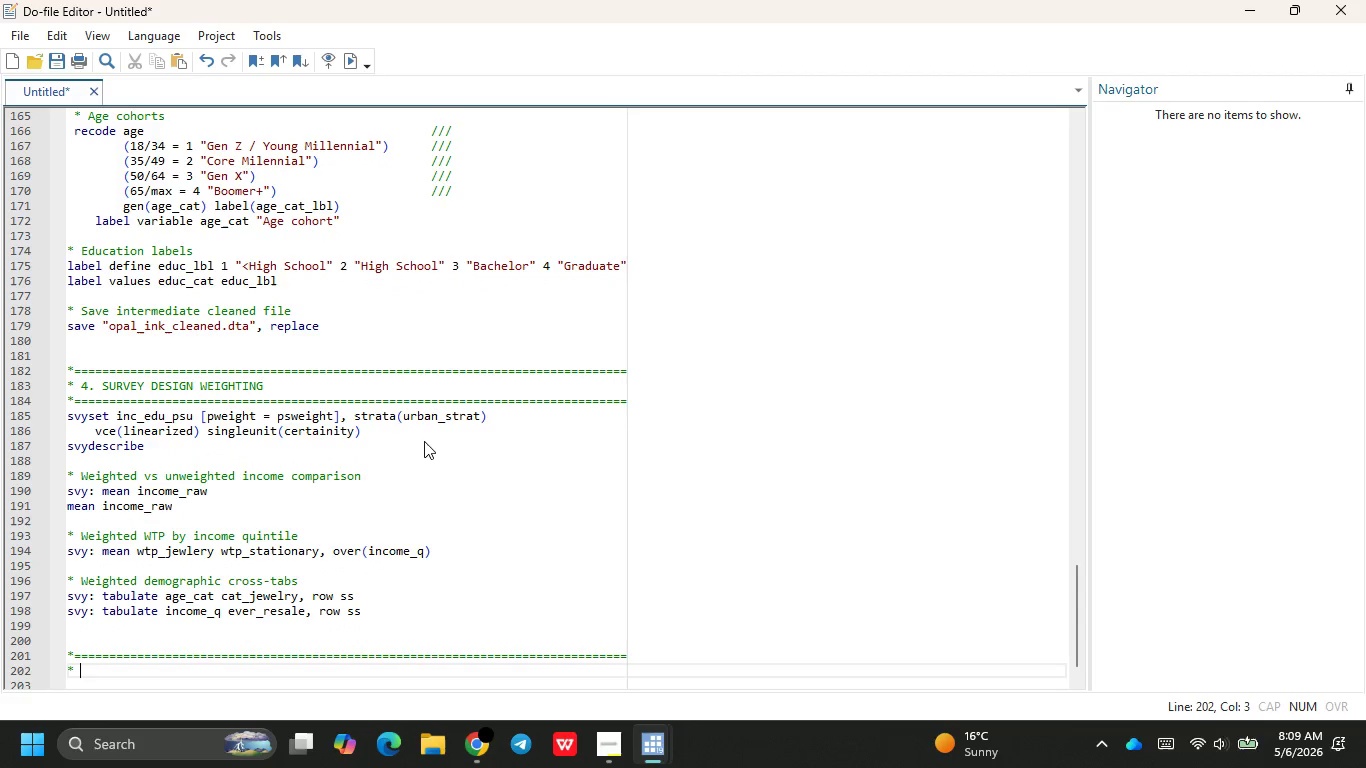 
key(4)
 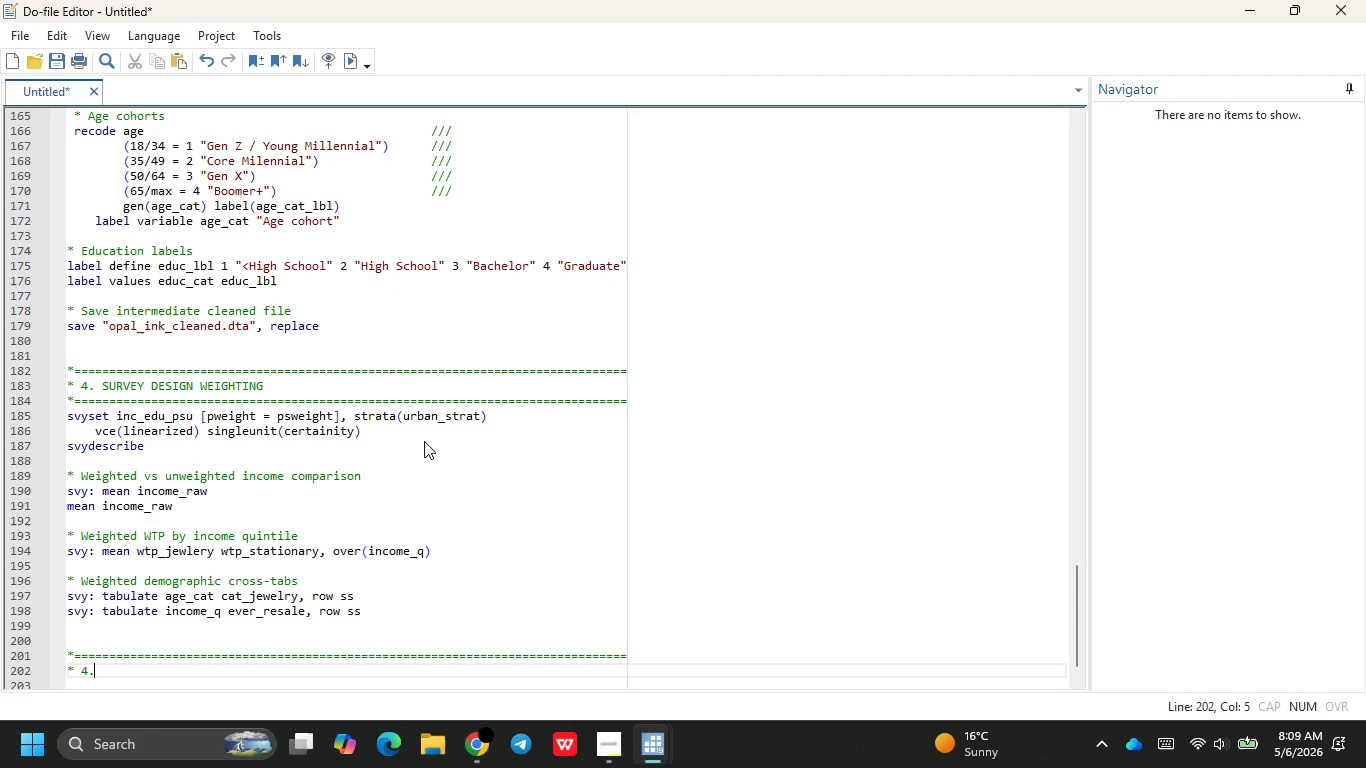 
key(Period)
 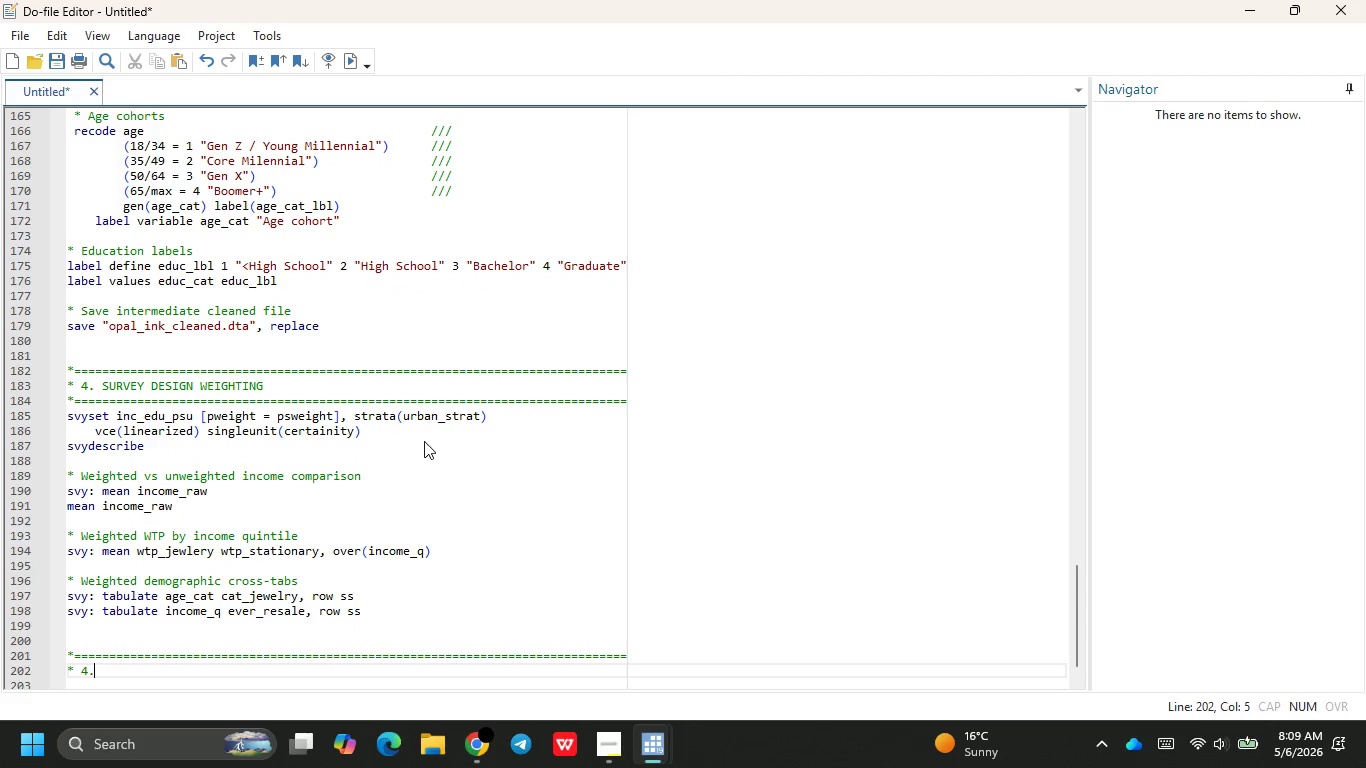 
key(Backspace)
 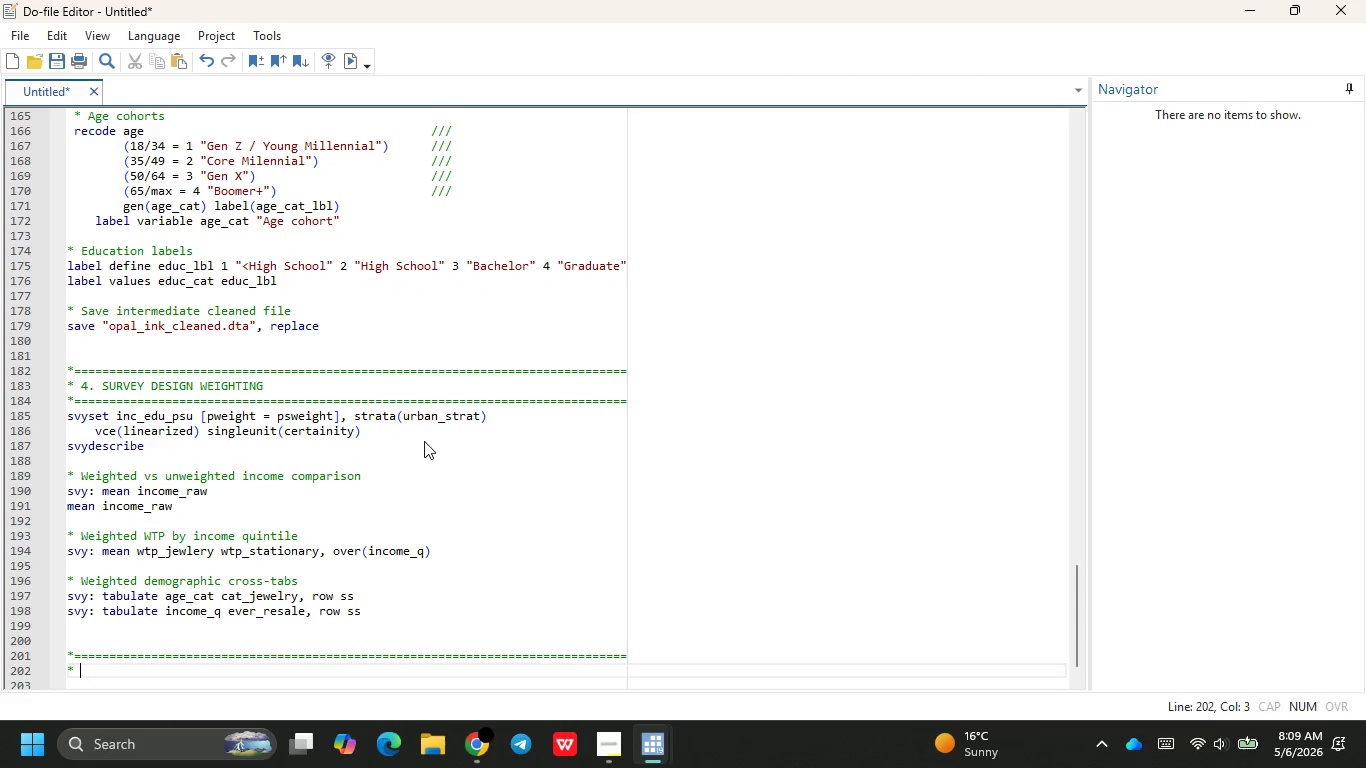 
key(Backspace)
 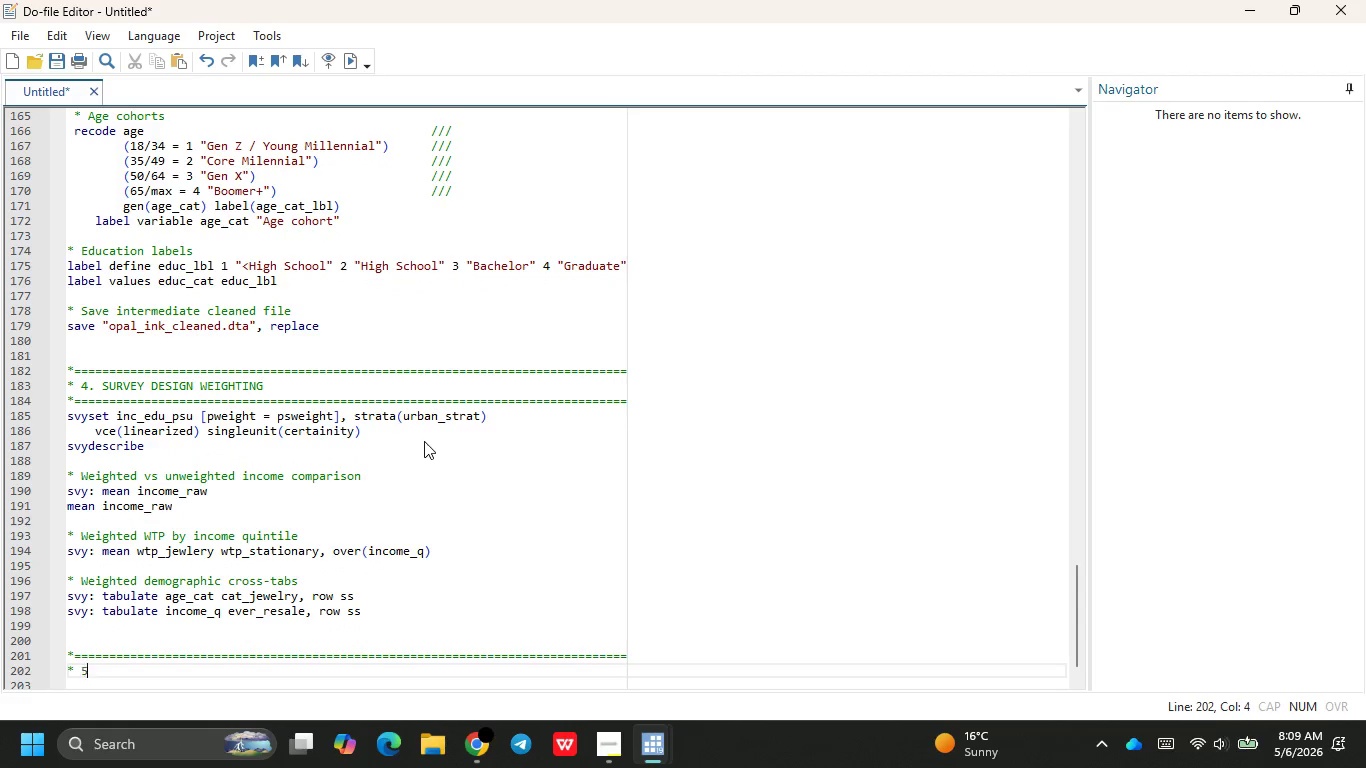 
key(5)
 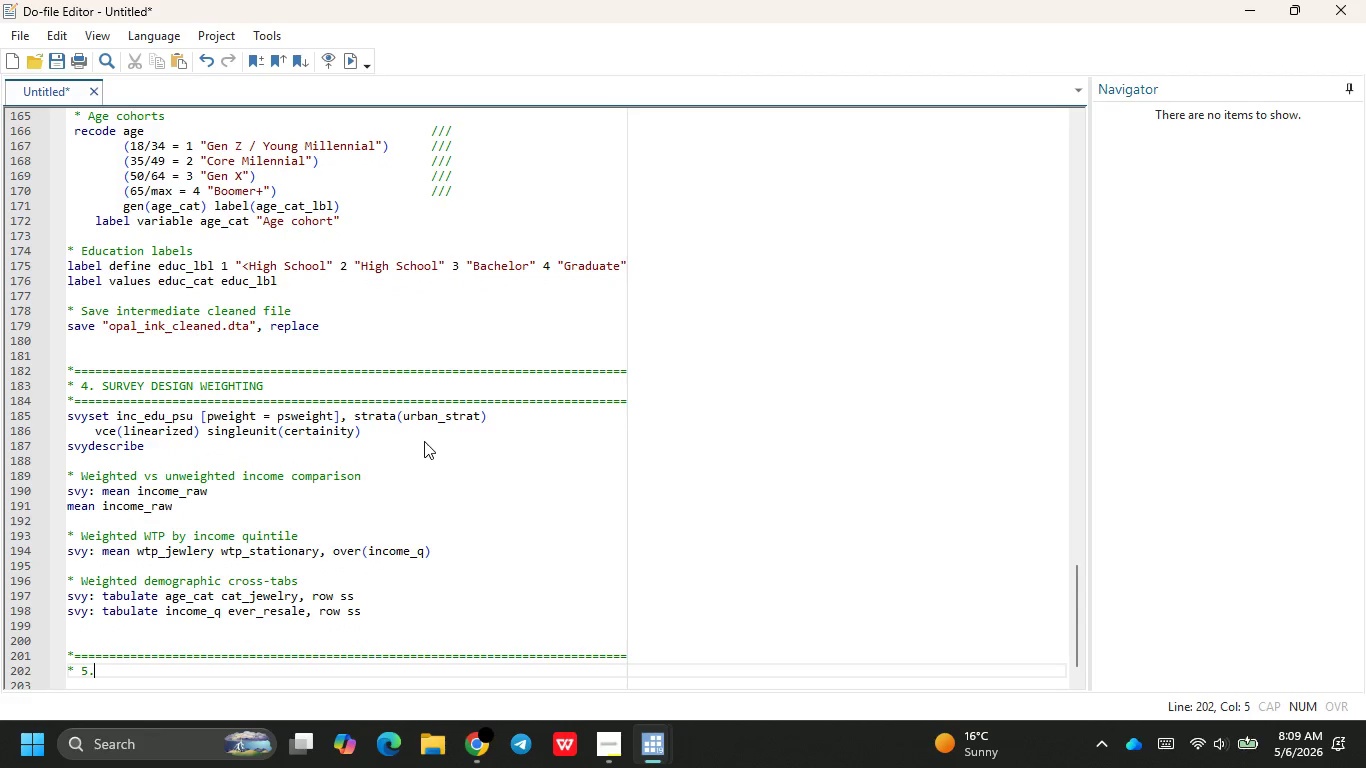 
key(Period)
 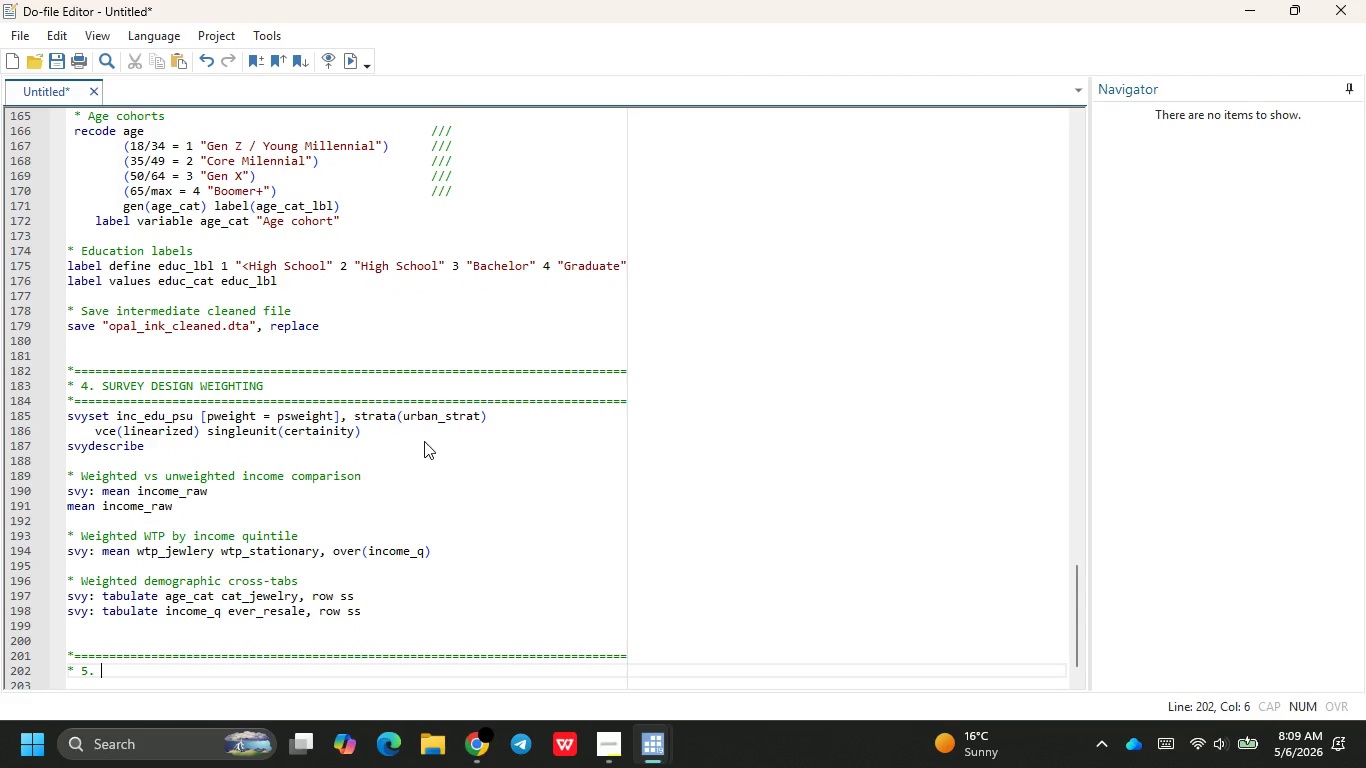 
key(Space)
 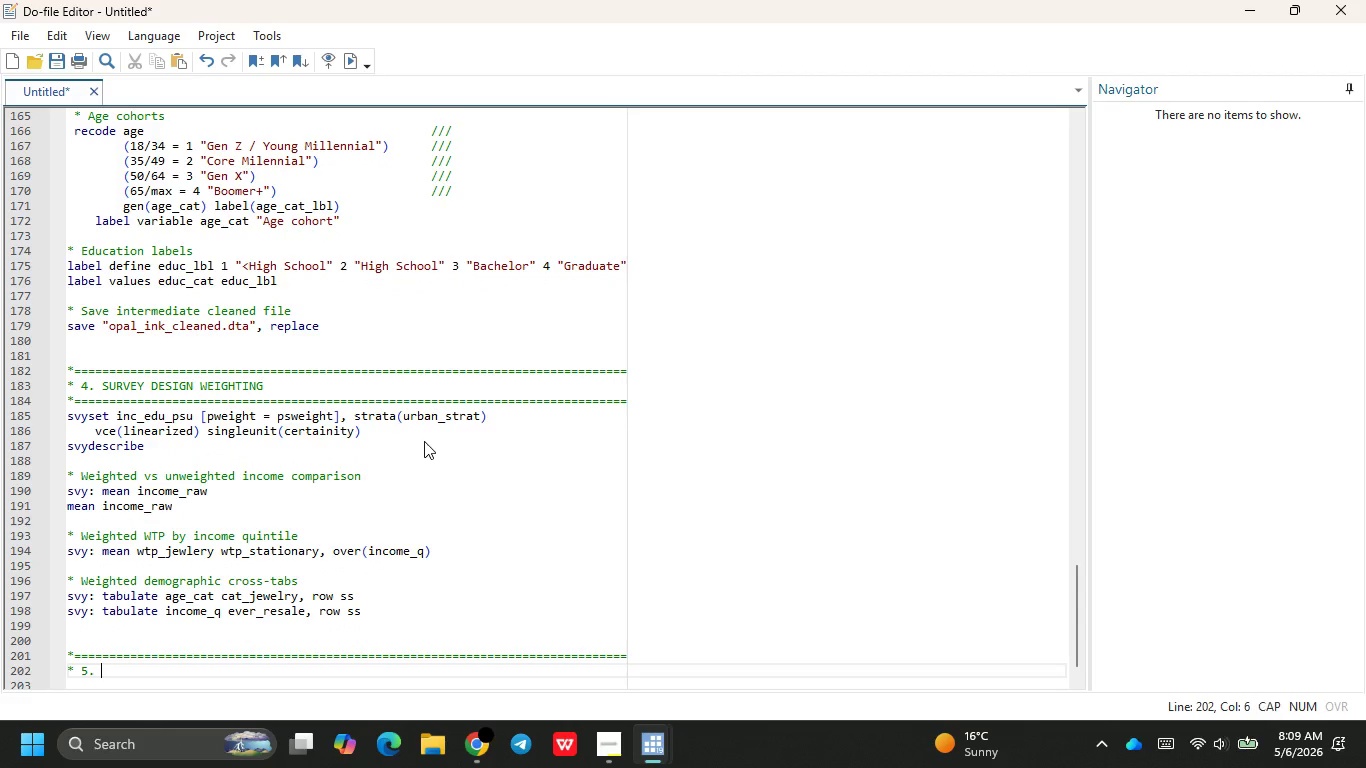 
key(CapsLock)
 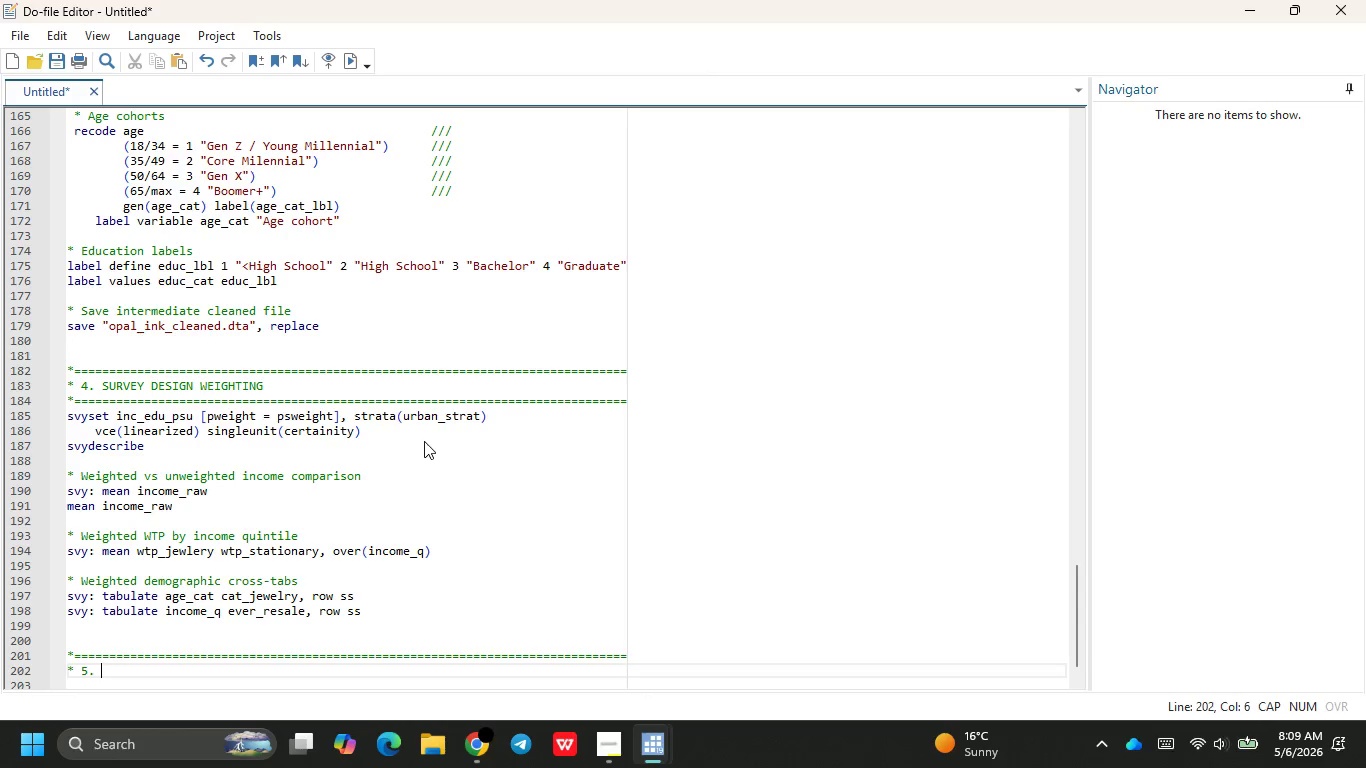 
wait(6.86)
 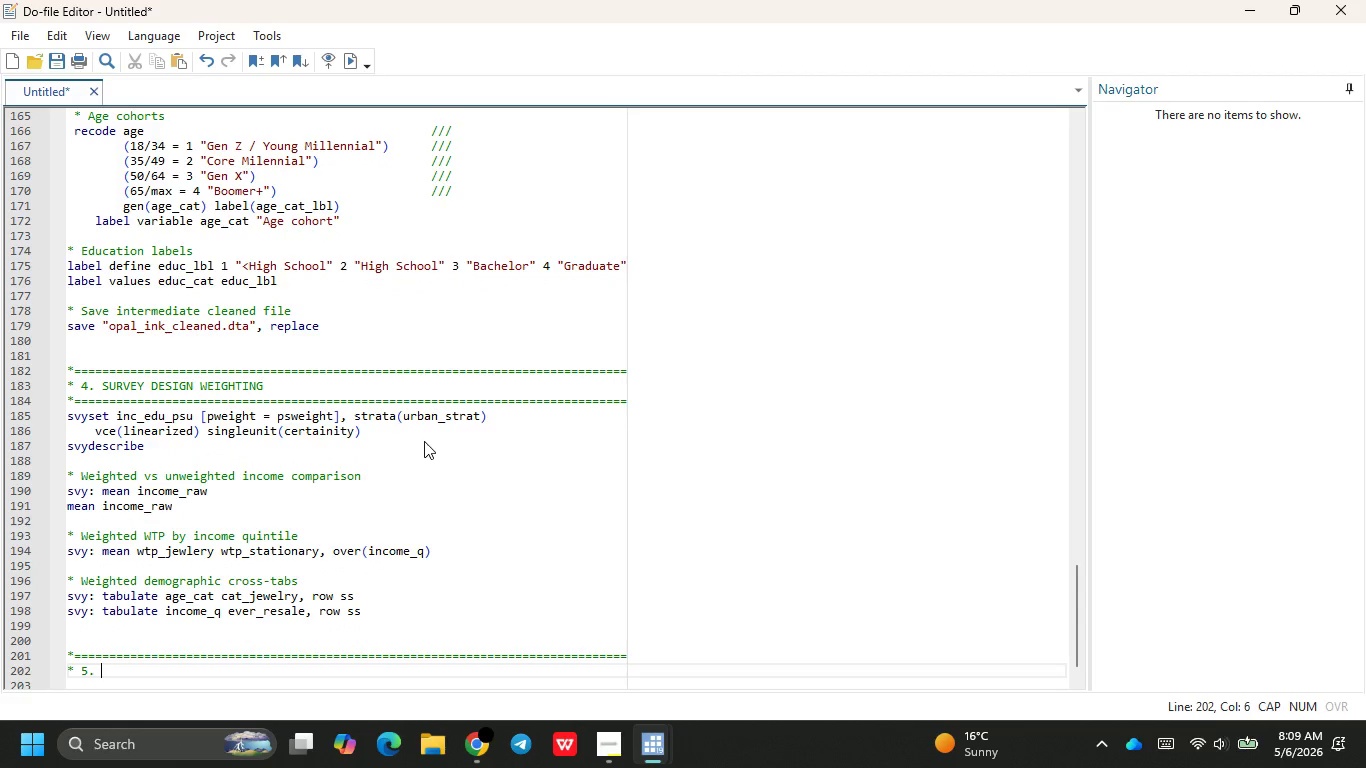 
type(dESC)
key(Backspace)
key(Backspace)
key(Backspace)
key(Backspace)
type(Descripti)
key(Backspace)
key(Backspace)
key(Backspace)
key(Backspace)
key(Backspace)
key(Backspace)
key(Backspace)
key(Backspace)
type(ESCRIPTIVE STATISTICS)
 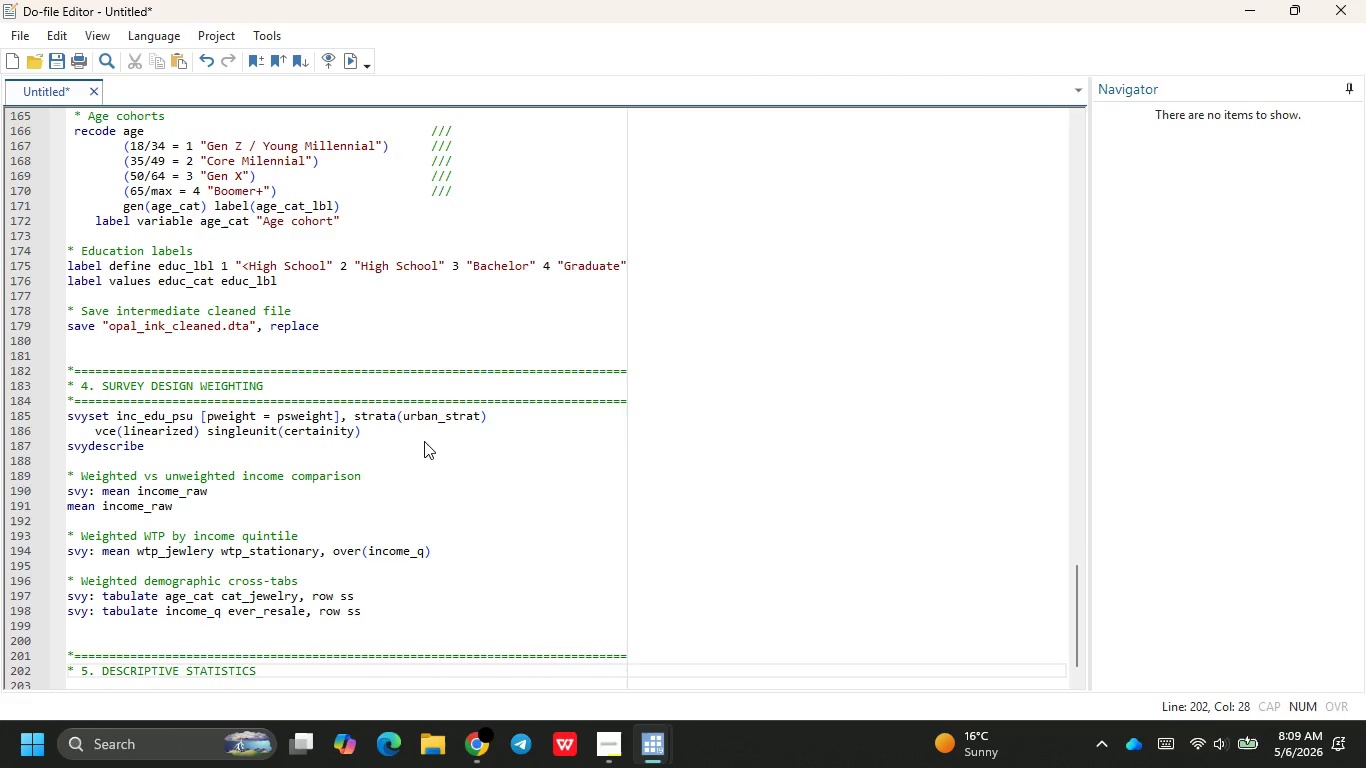 
key(Enter)
 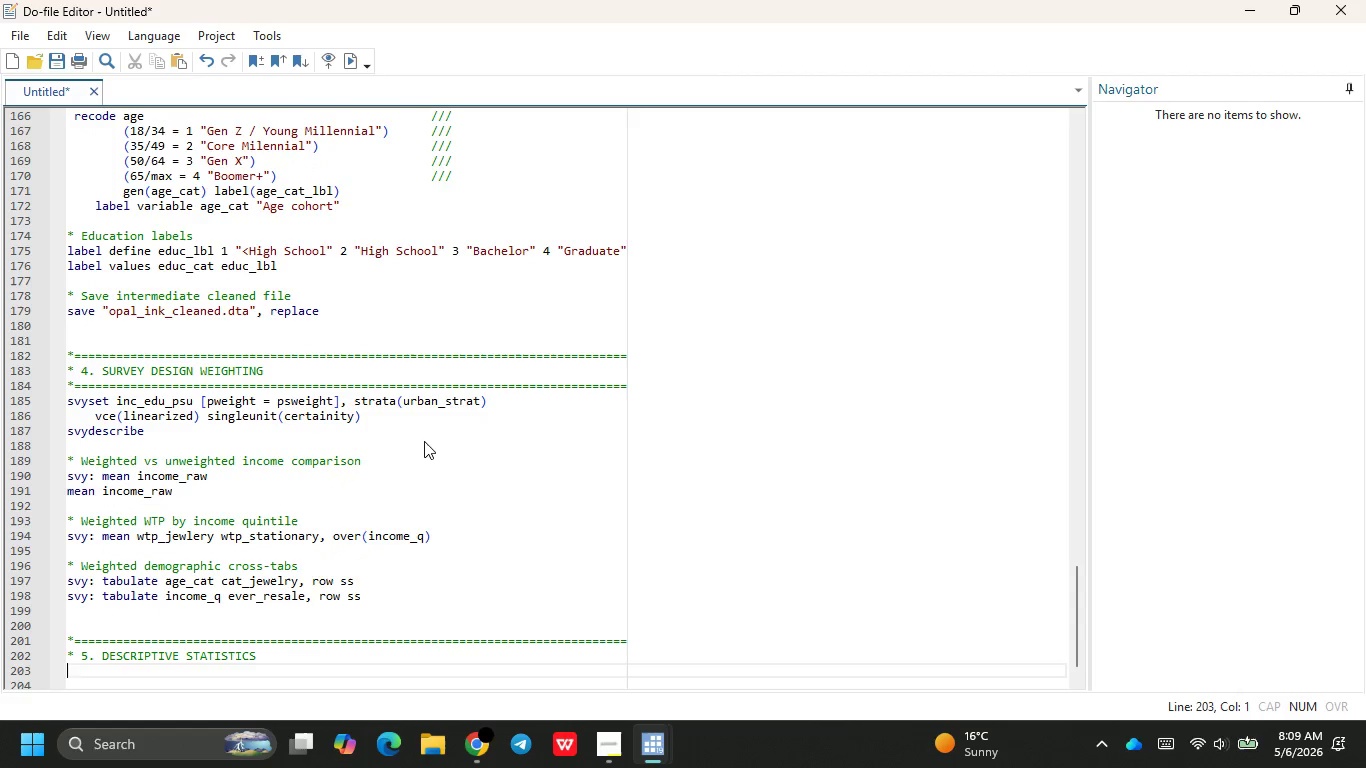 
key(Shift+8)
 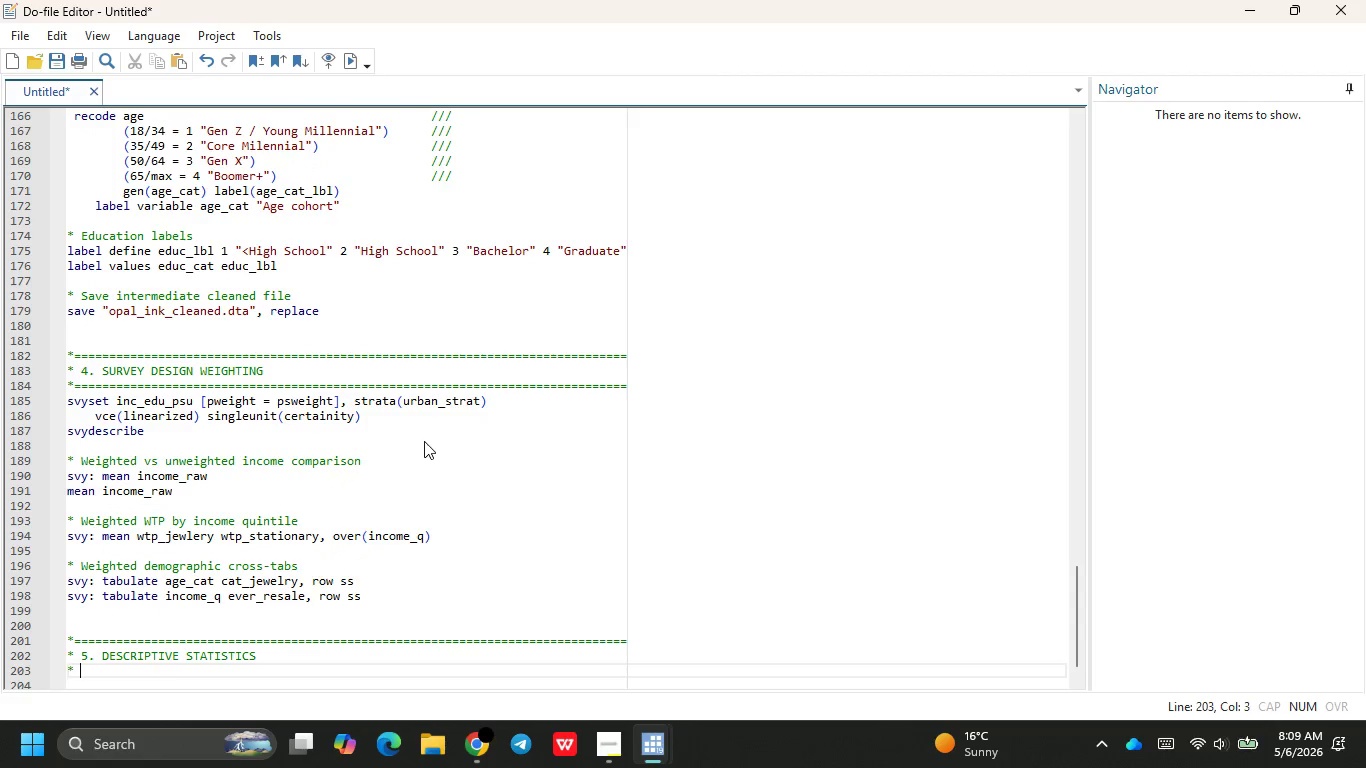 
key(Space)
 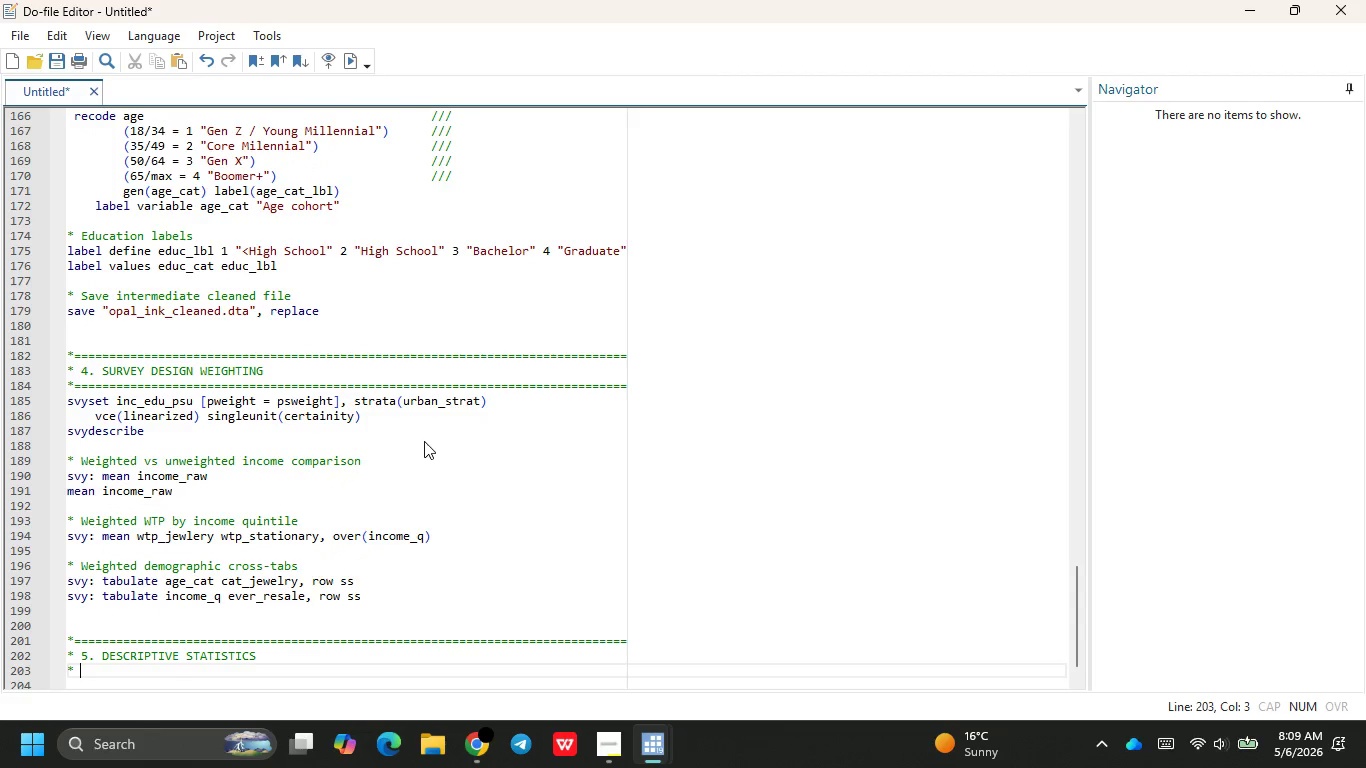 
key(Minus)
 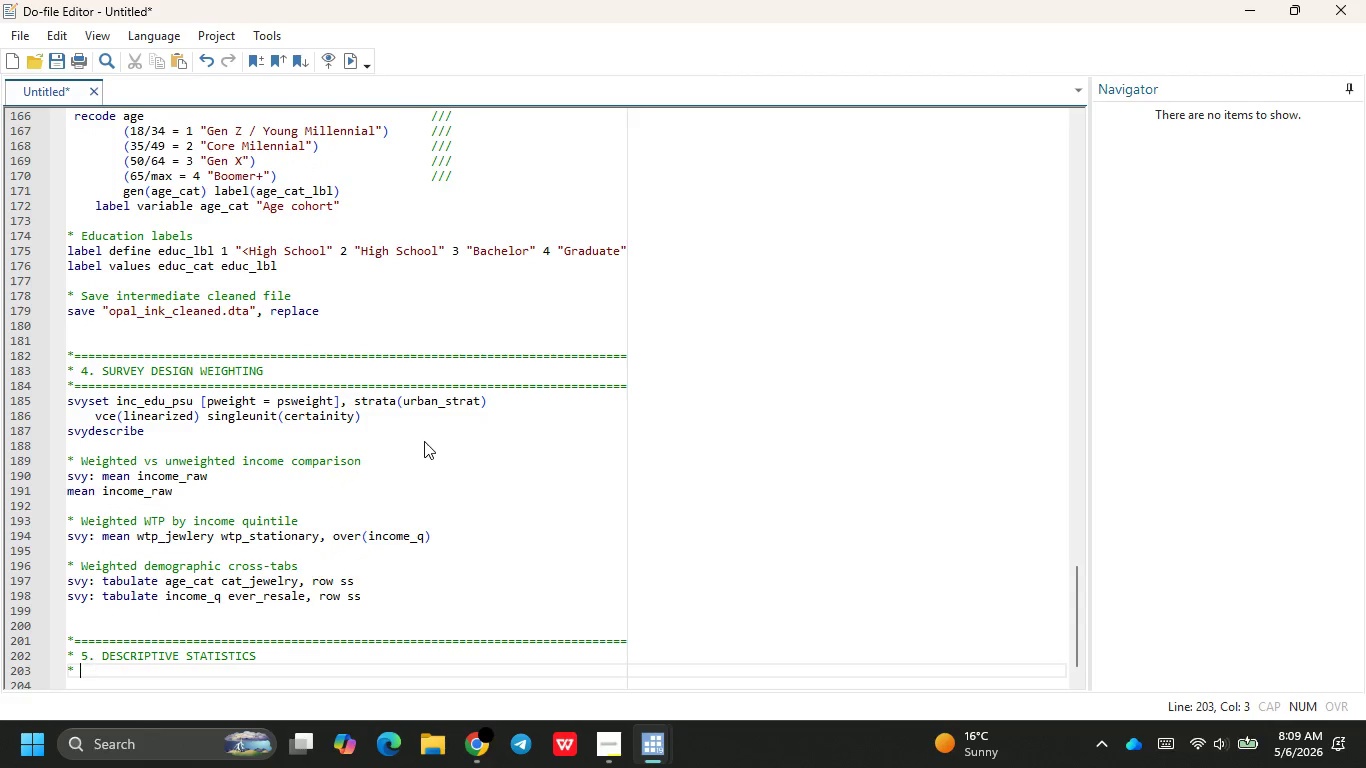 
key(Backspace)
 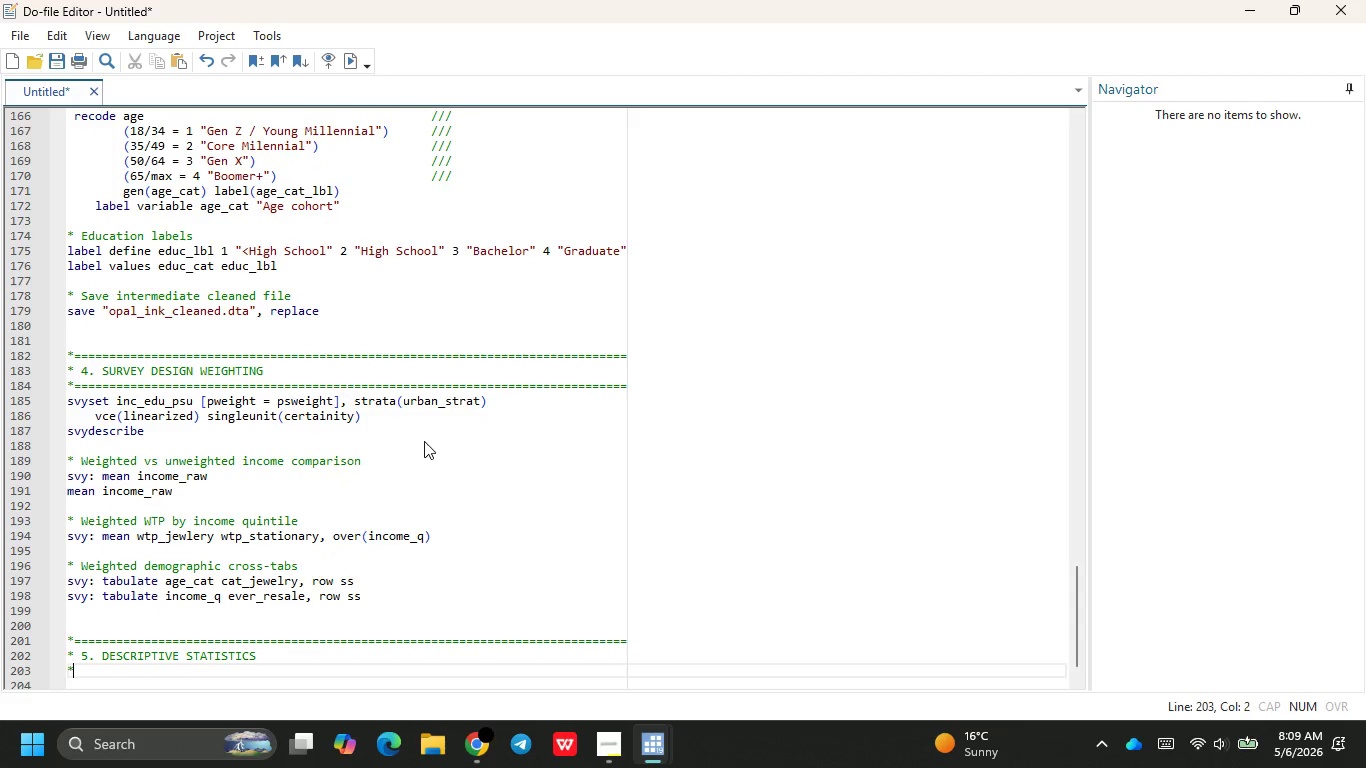 
key(Backspace)
 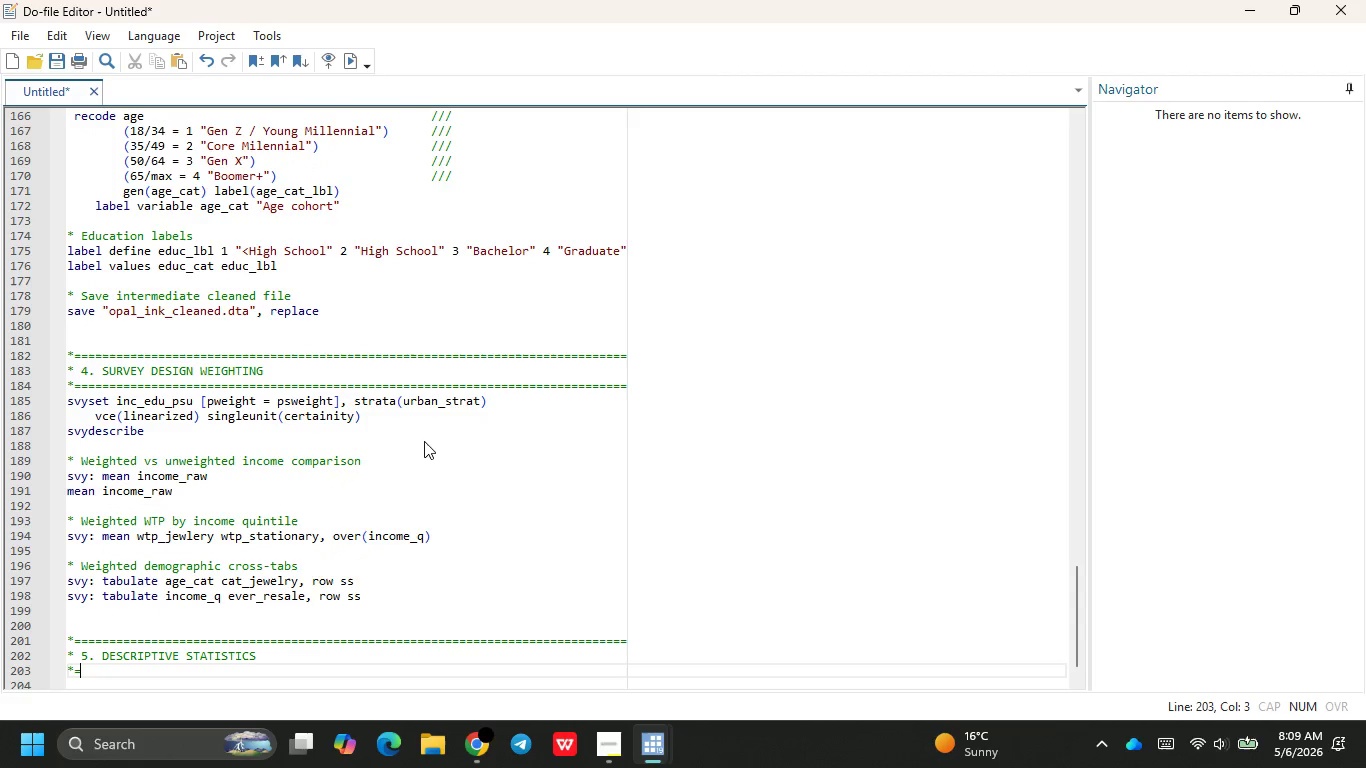 
hold_key(key=Equal, duration=1.5)
 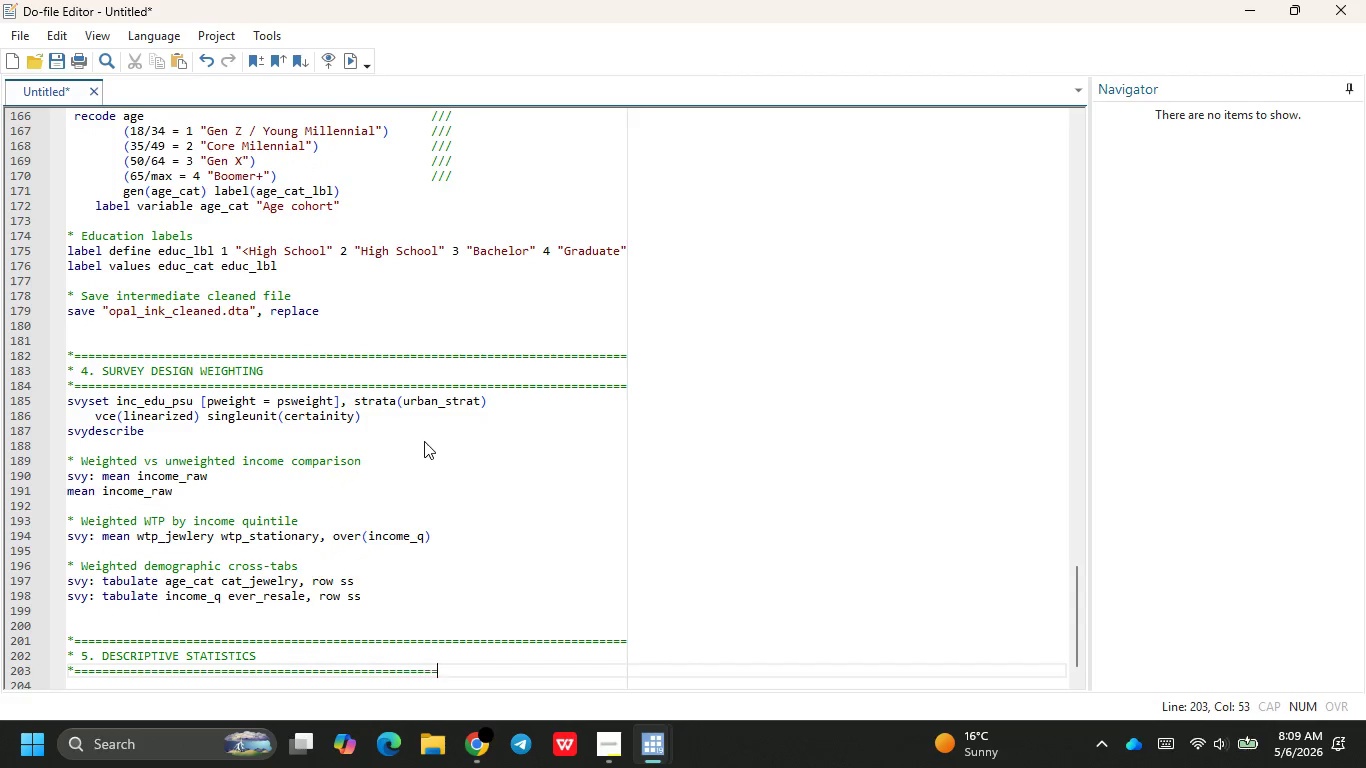 
hold_key(key=Equal, duration=1.33)
 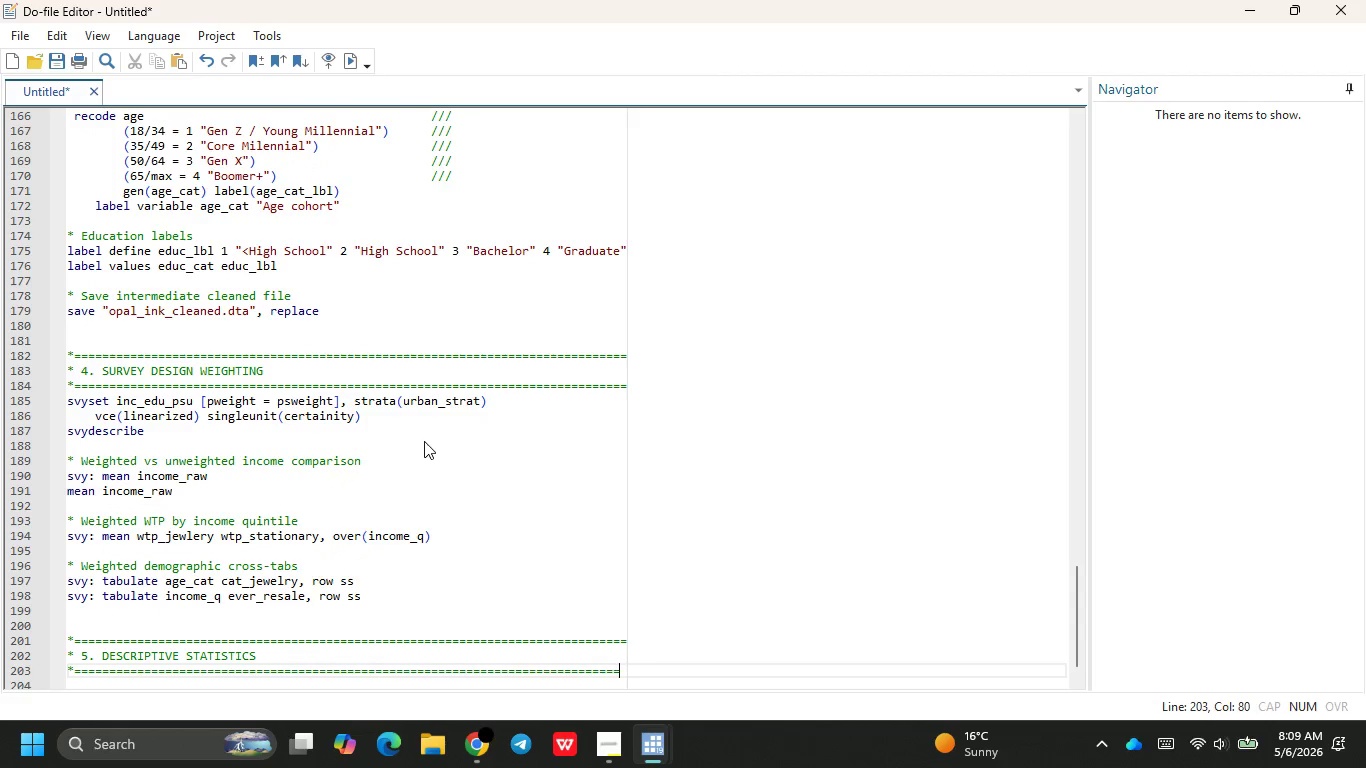 
key(Equal)
 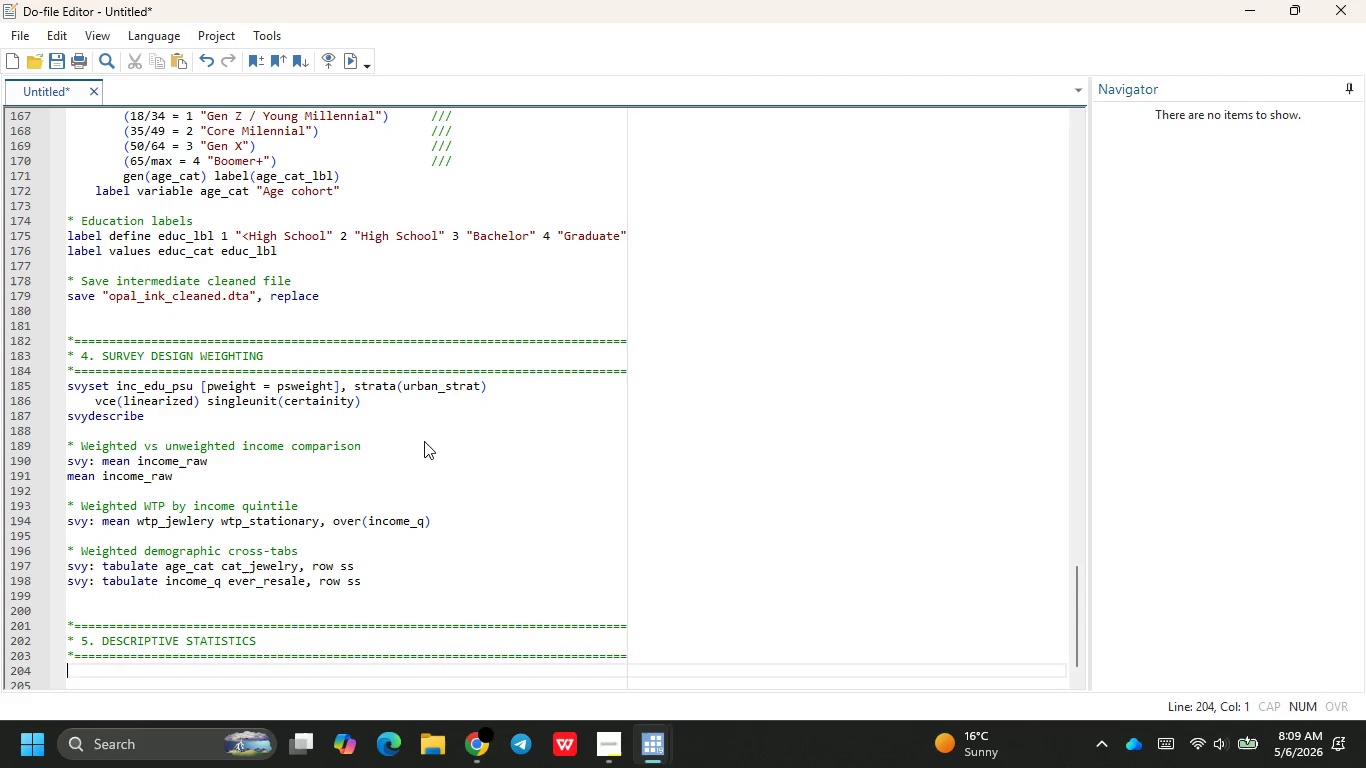 
key(Enter)
 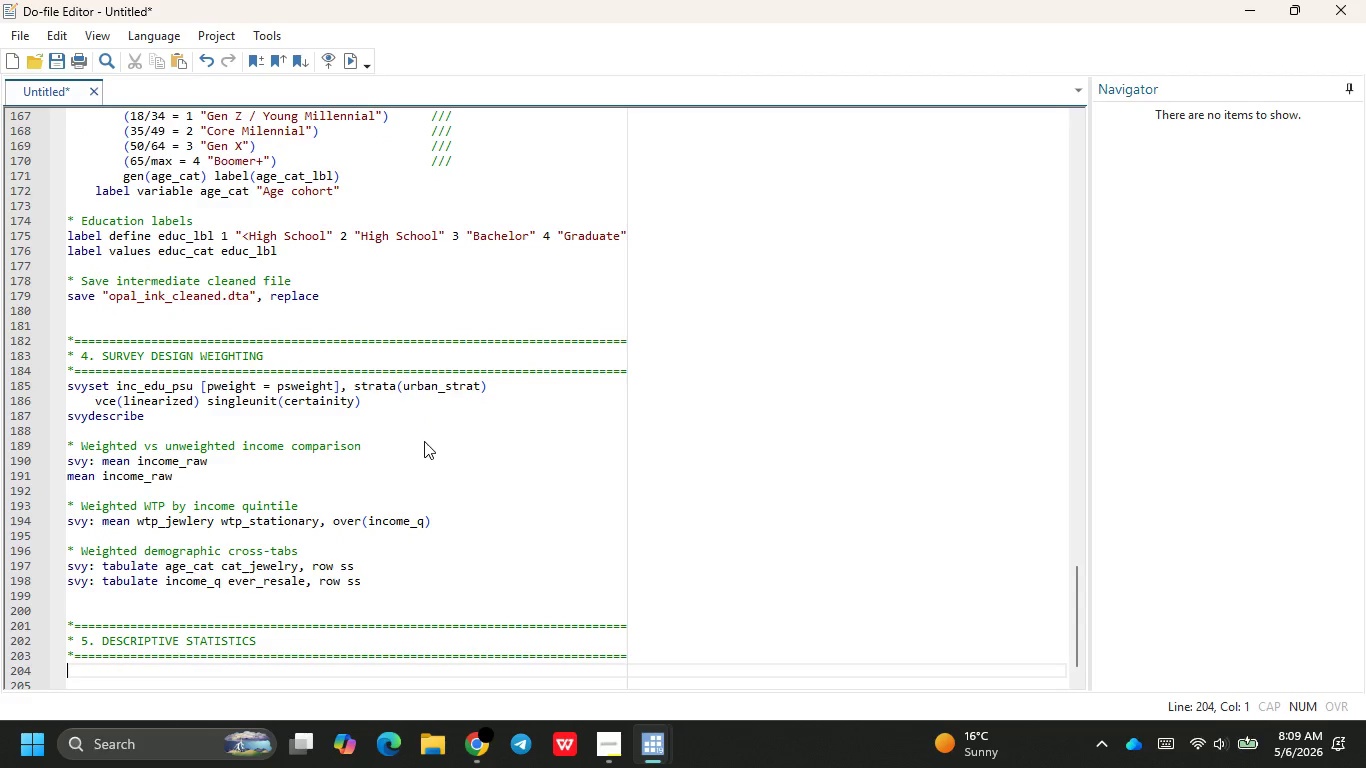 
type(DIS)
key(Backspace)
key(Backspace)
key(Backspace)
type(display _newline "Sample size: )
 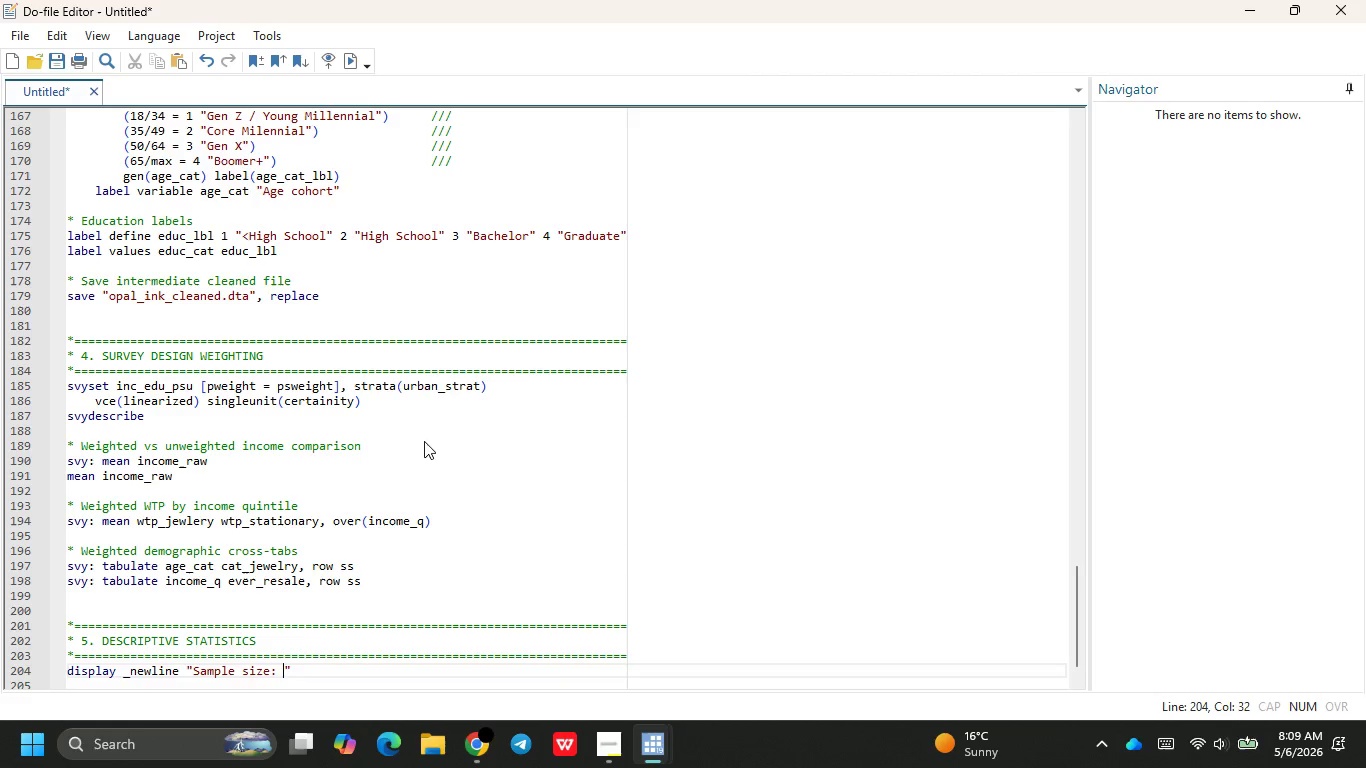 
key(ArrowRight)
 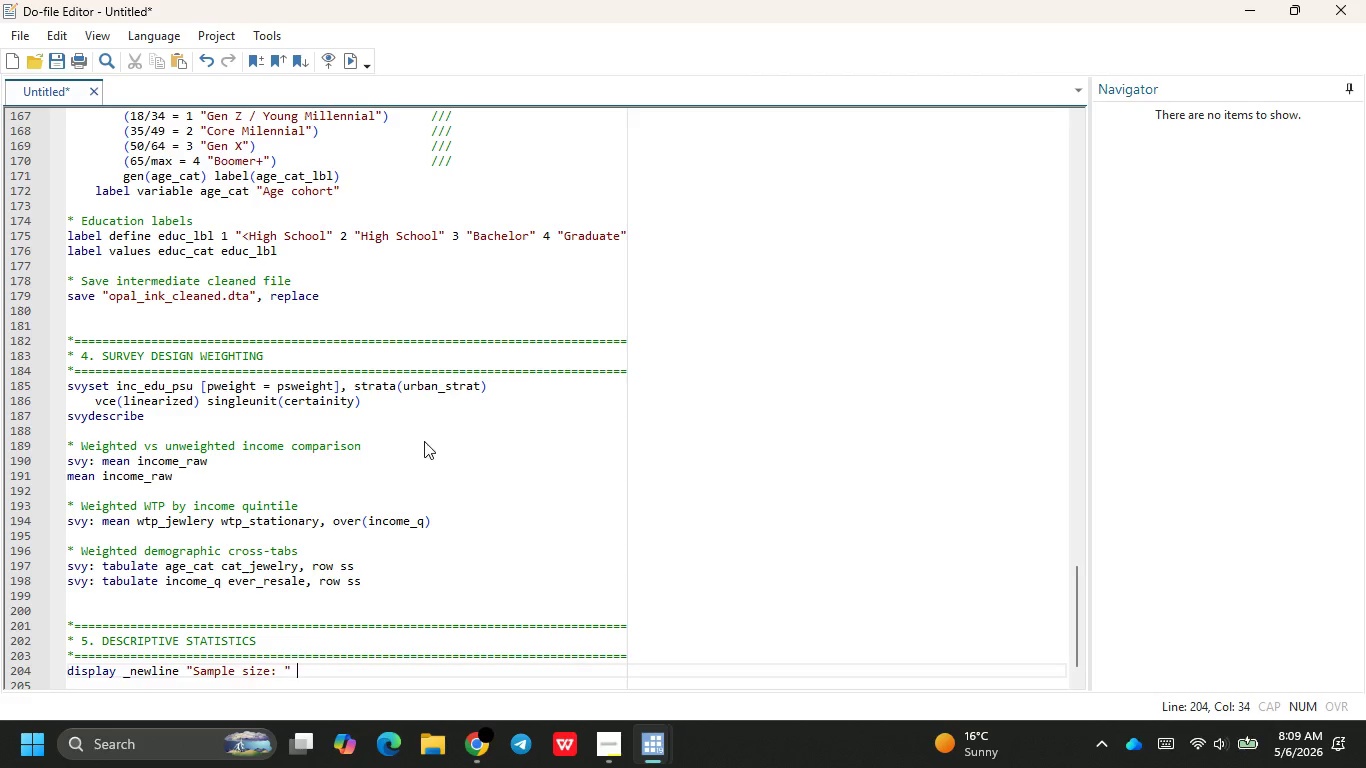 
key(Space)
 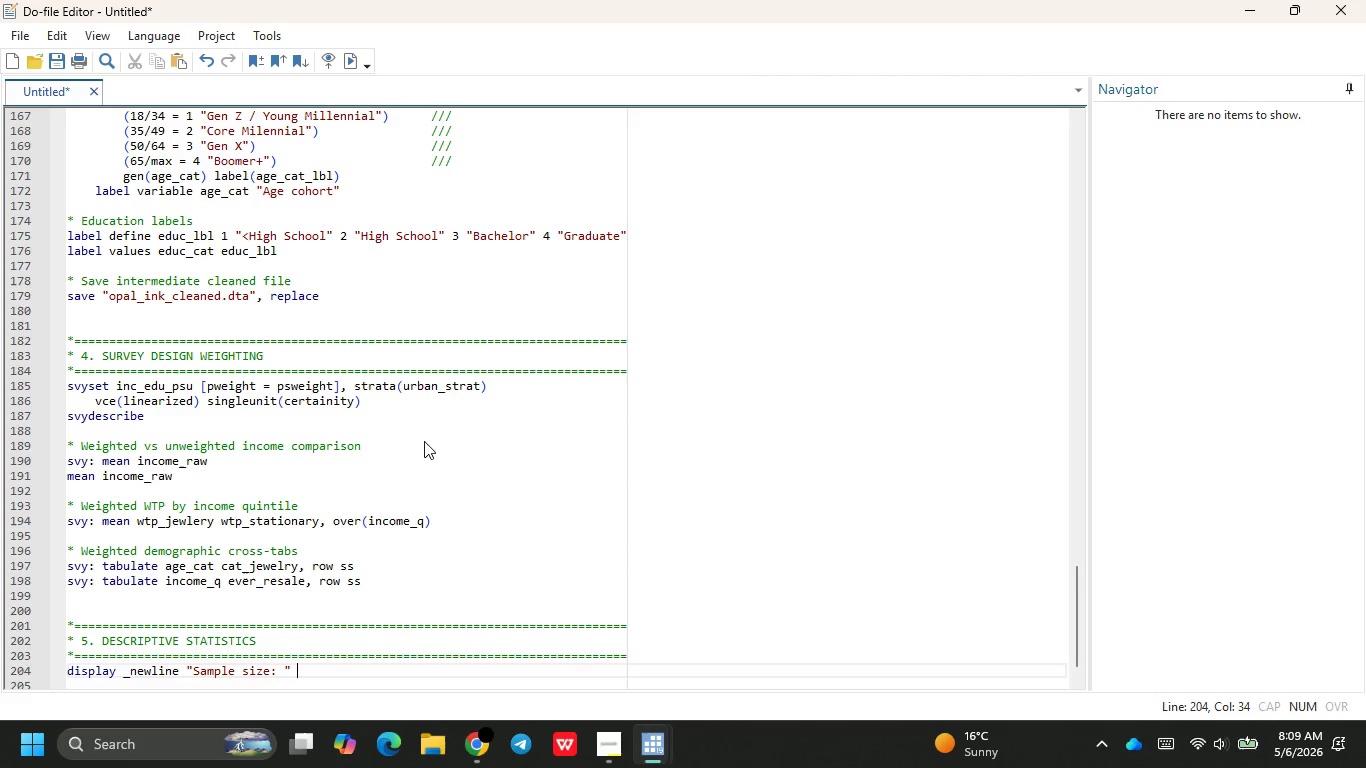 
key(Shift+ShiftRight)
 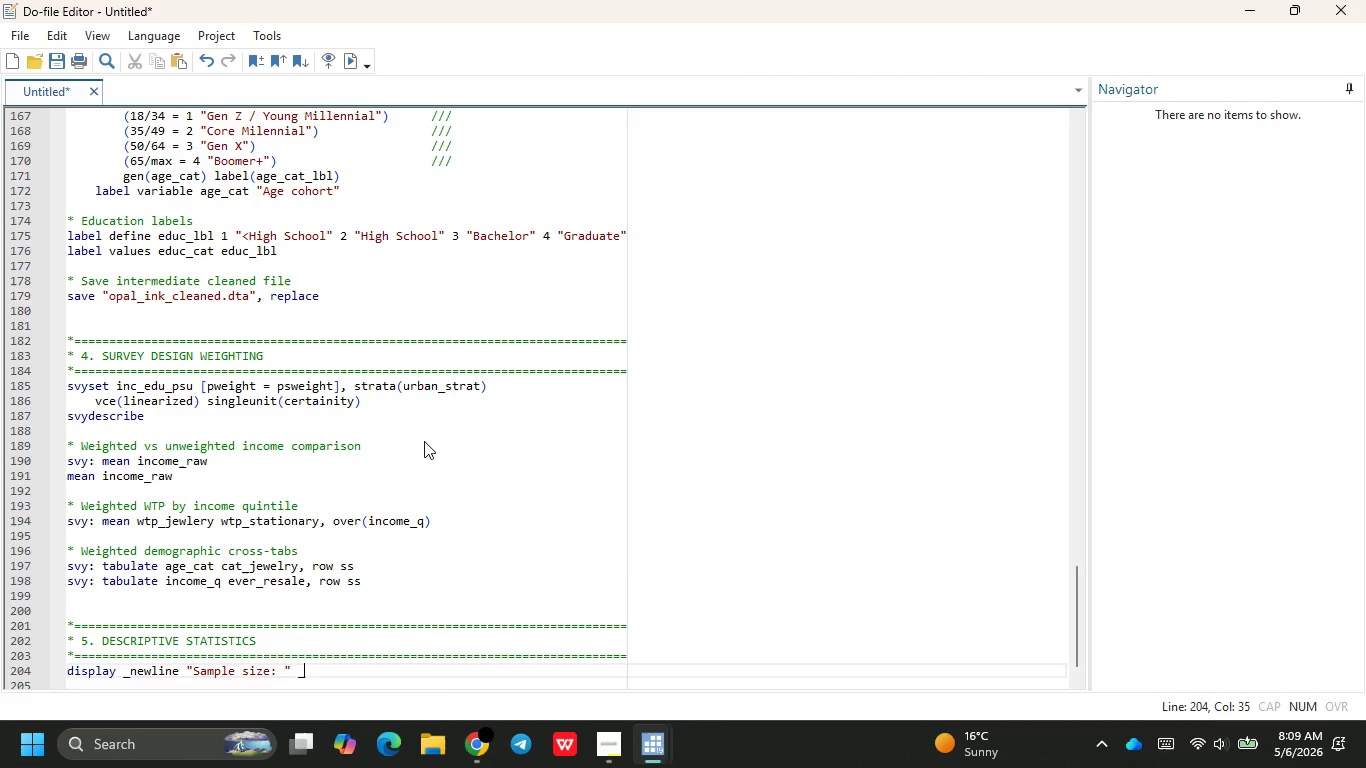 
key(Shift+Minus)
 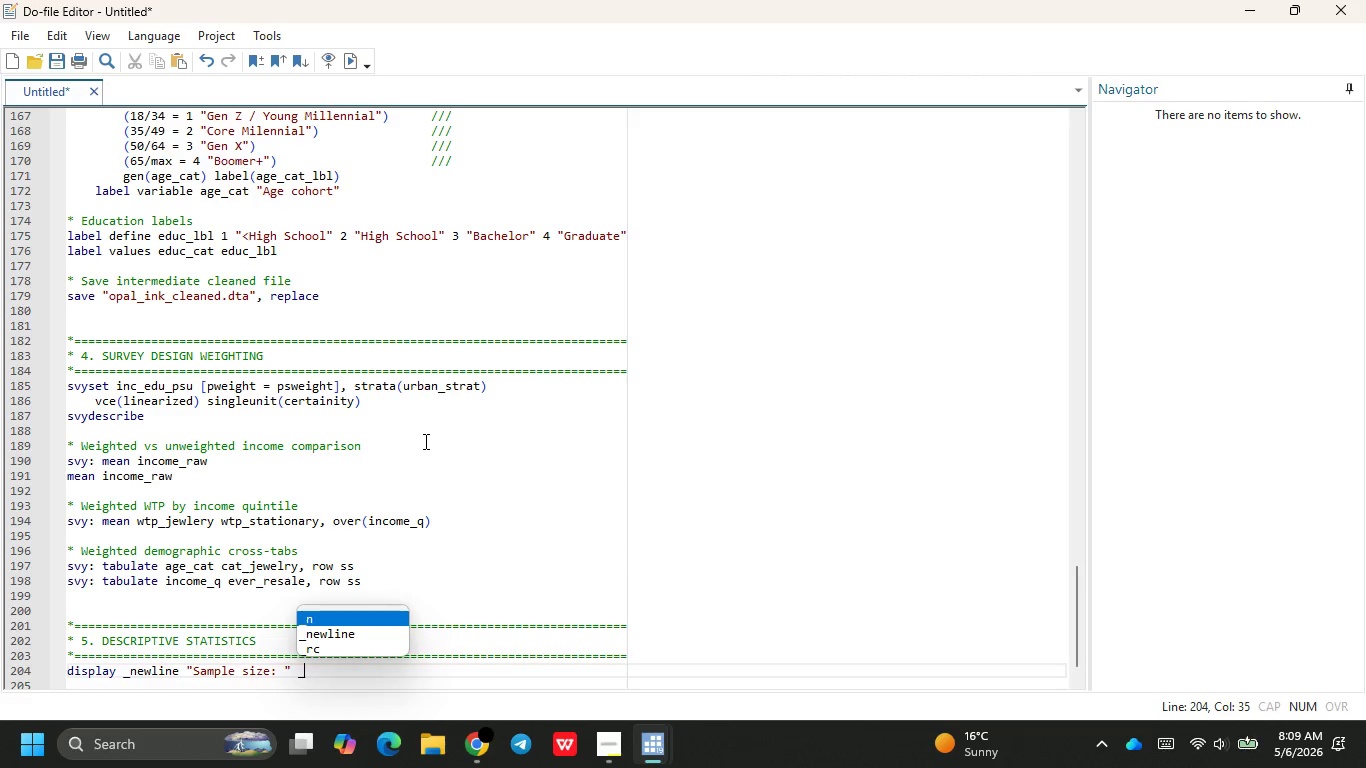 
key(CapsLock)
 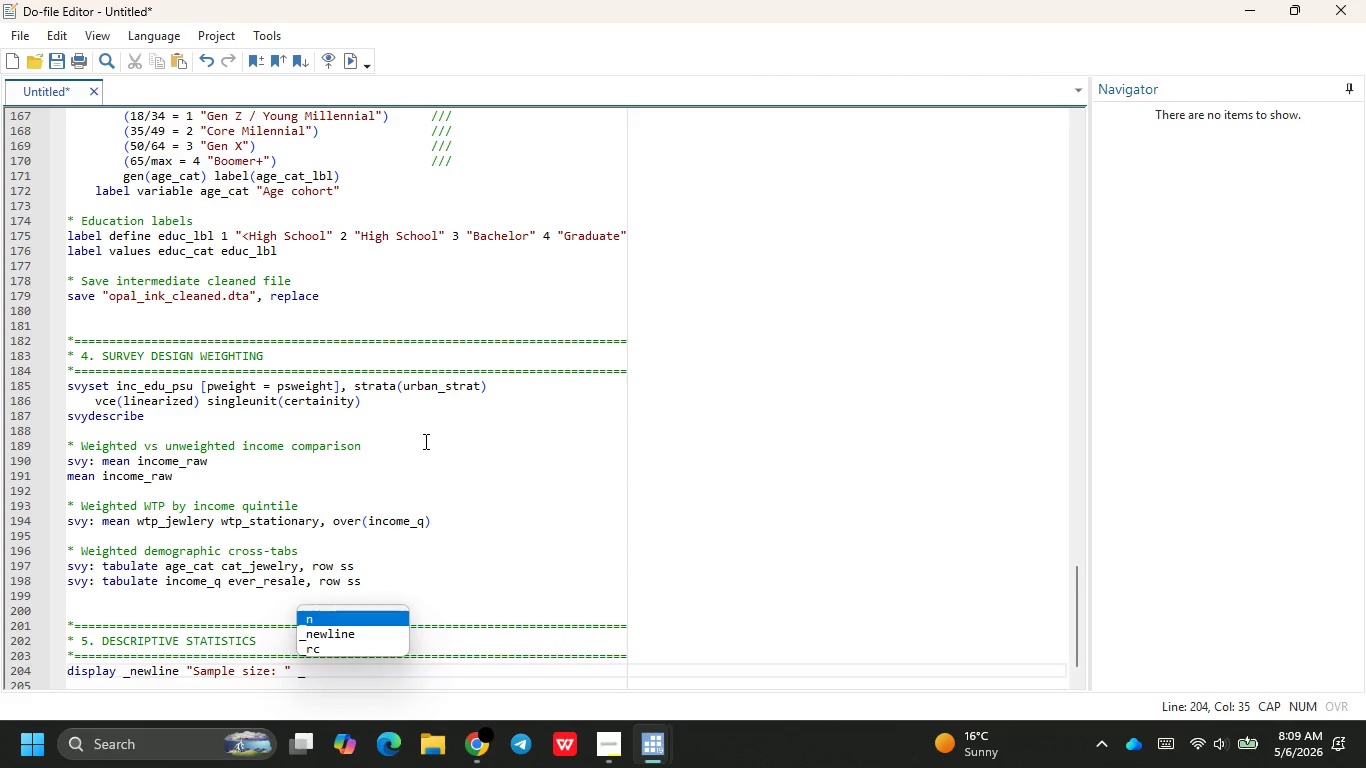 
key(N)
 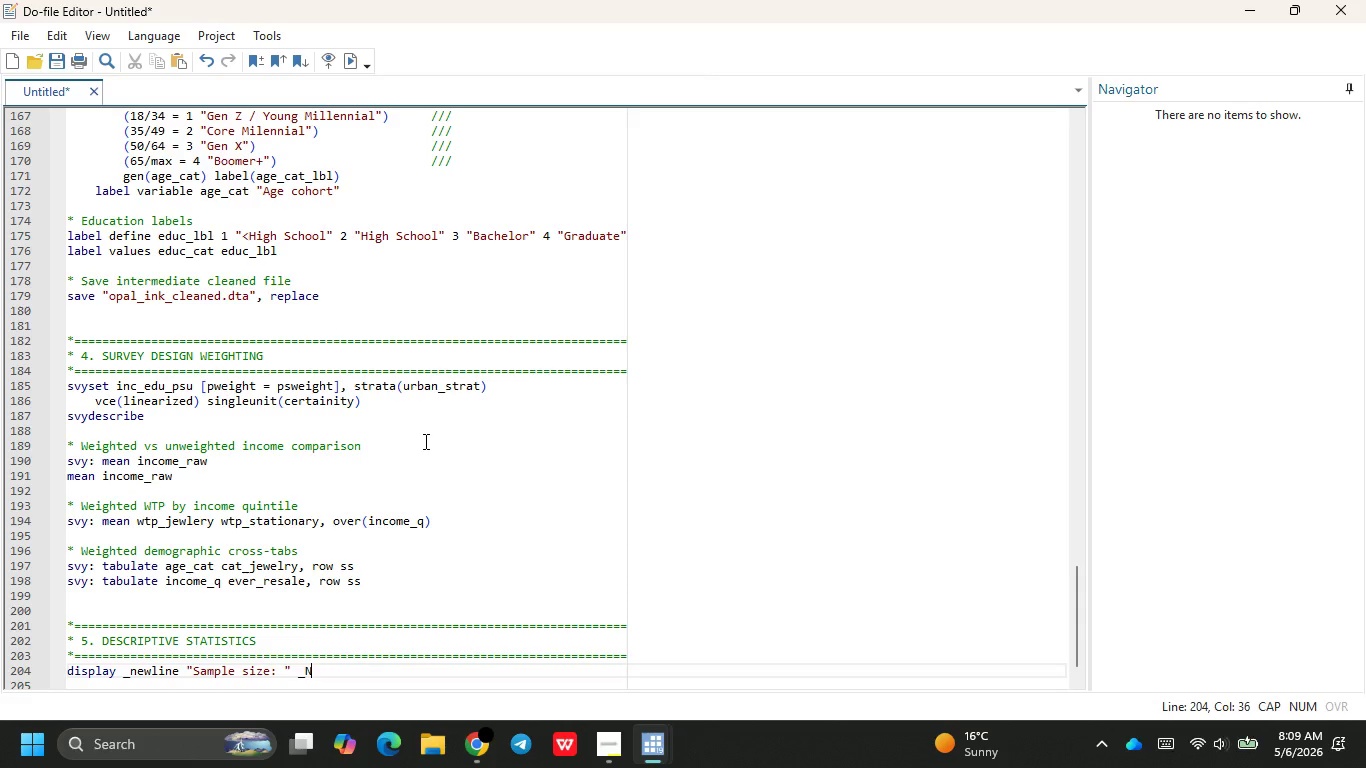 
key(CapsLock)
 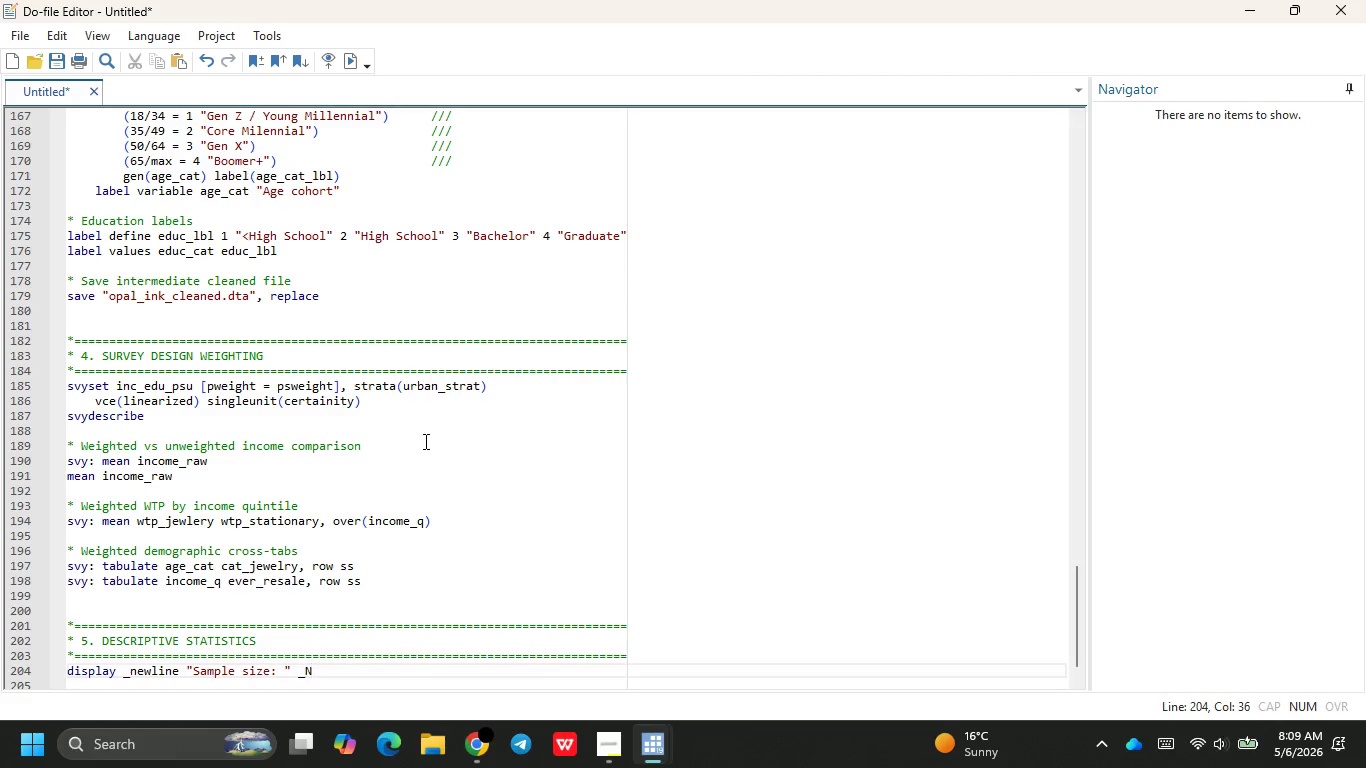 
key(Enter)
 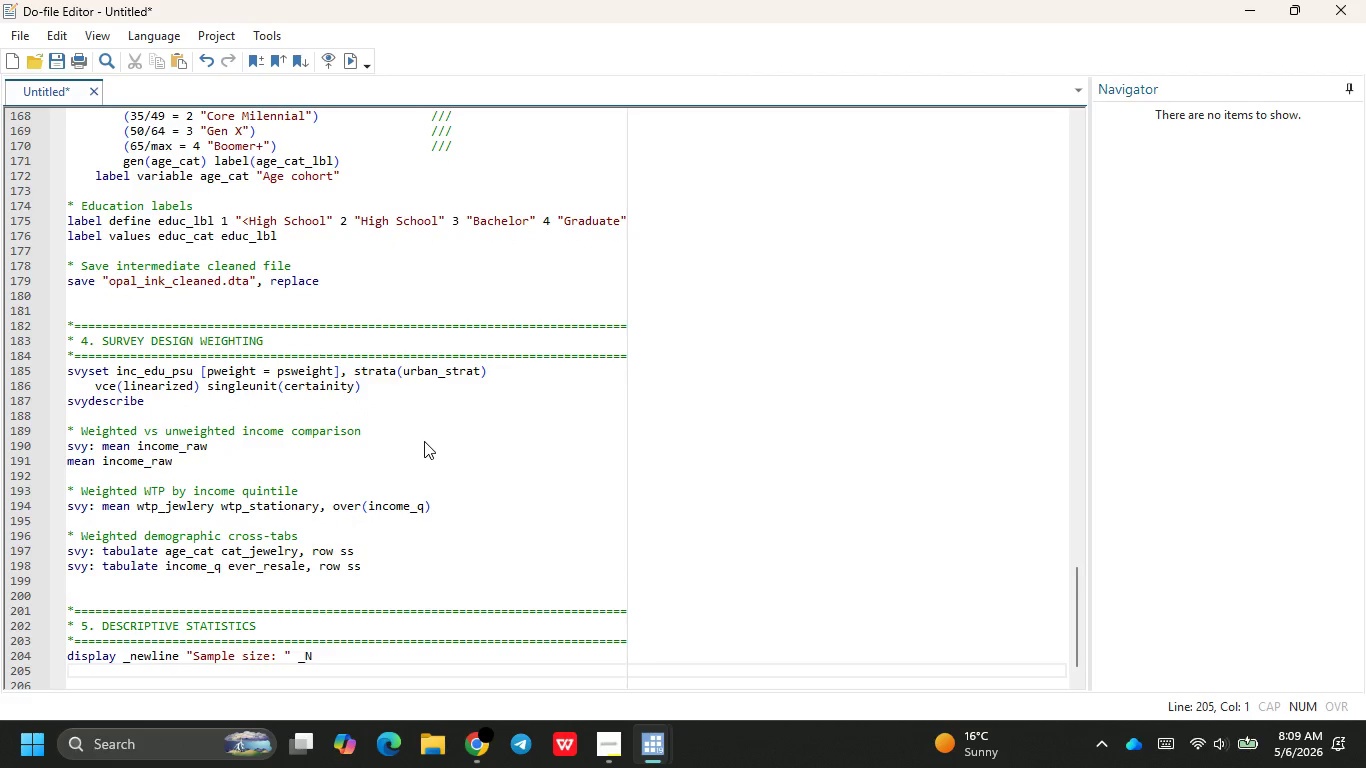 
type(summai)
 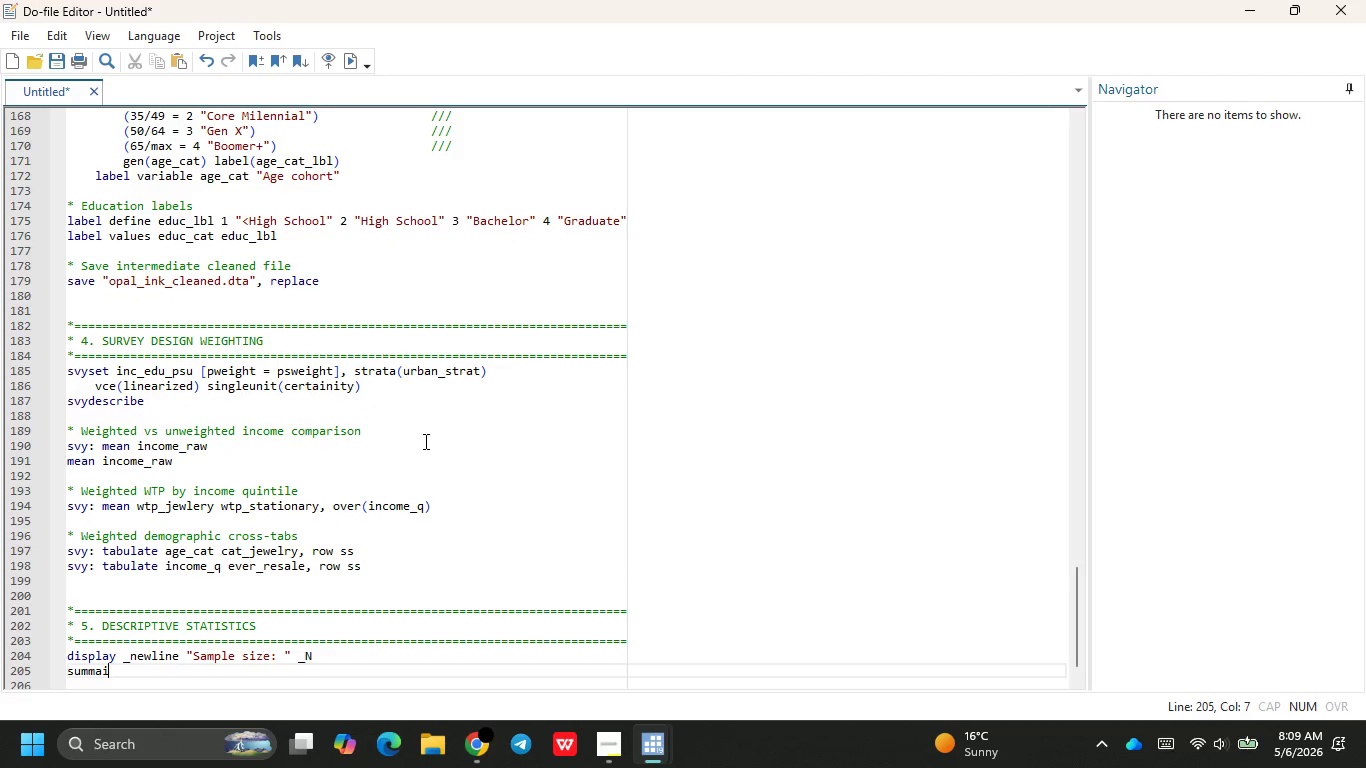 
key(Enter)
 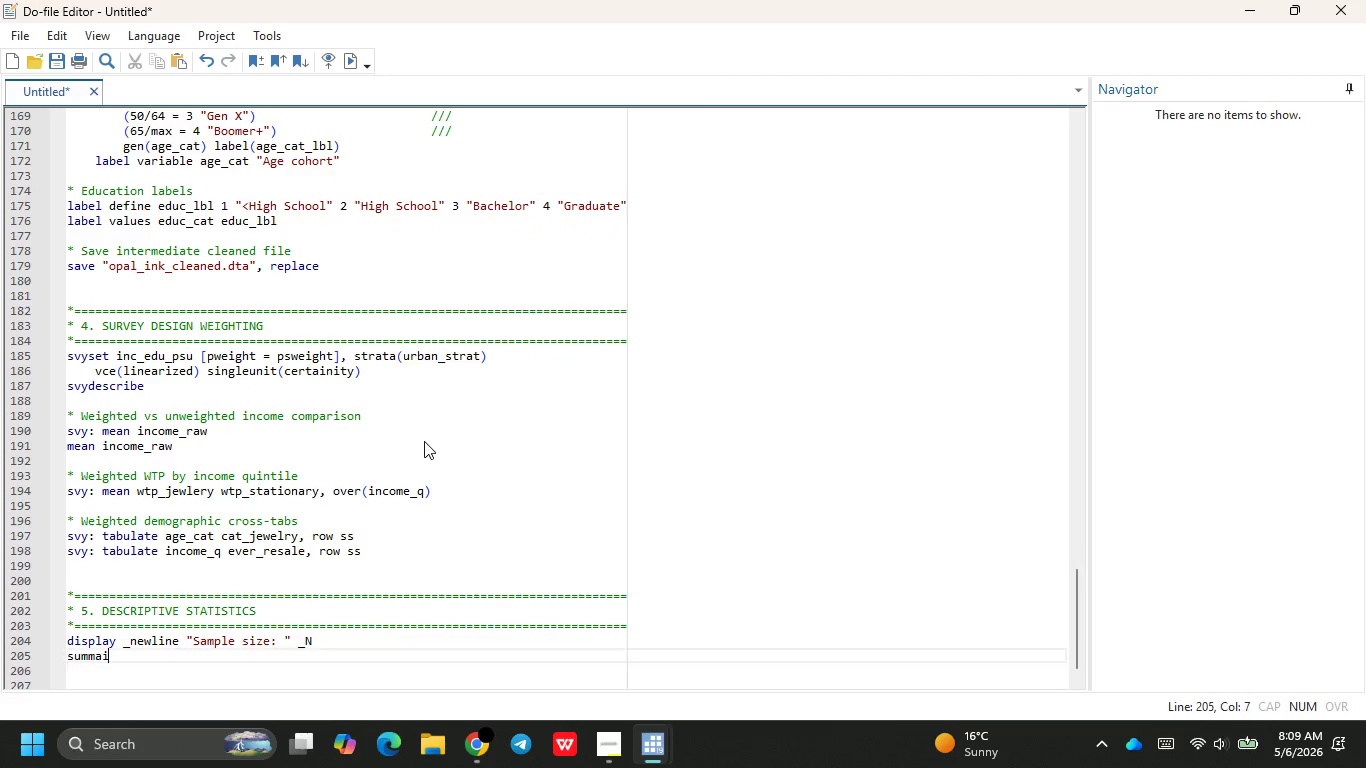 
key(Backspace)
key(Backspace)
type(rize $e)
key(Backspace)
type(demo_vars #)
key(Backspace)
type($at)
 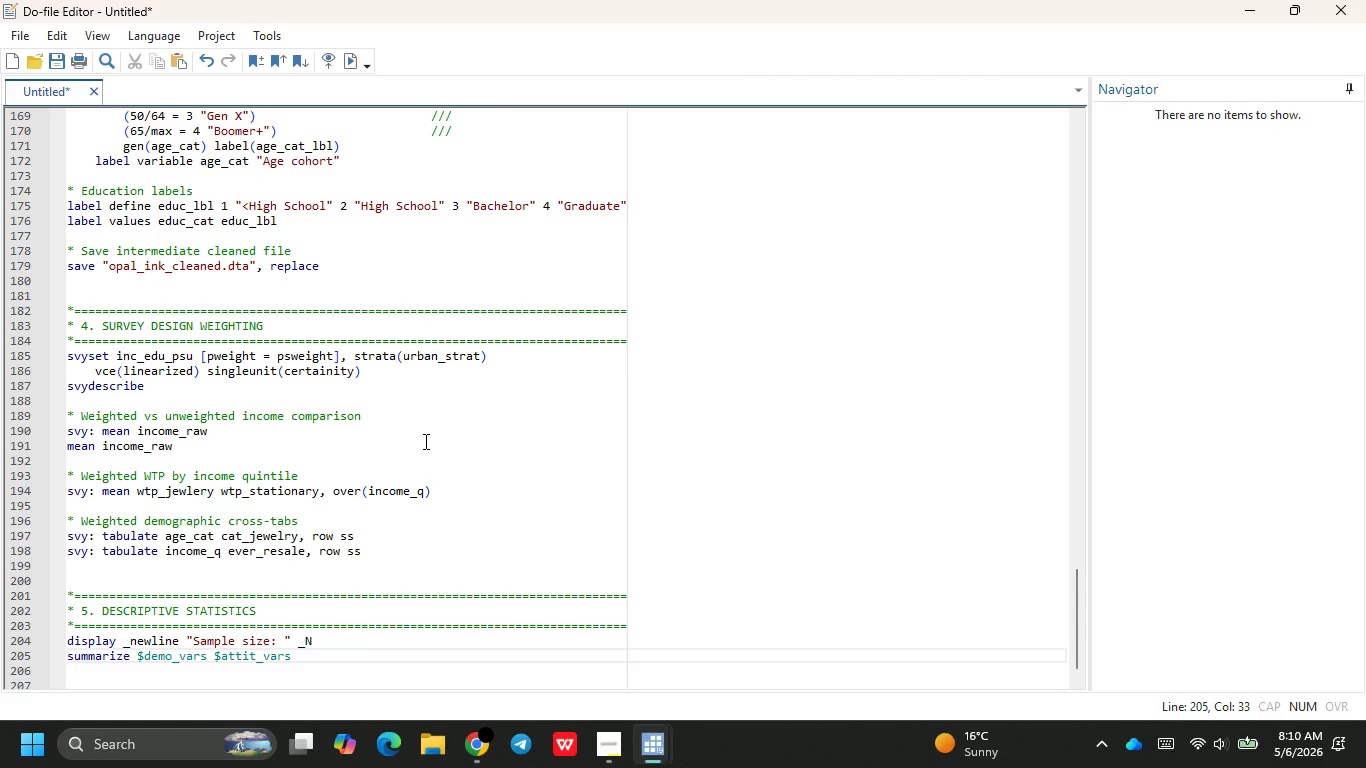 
 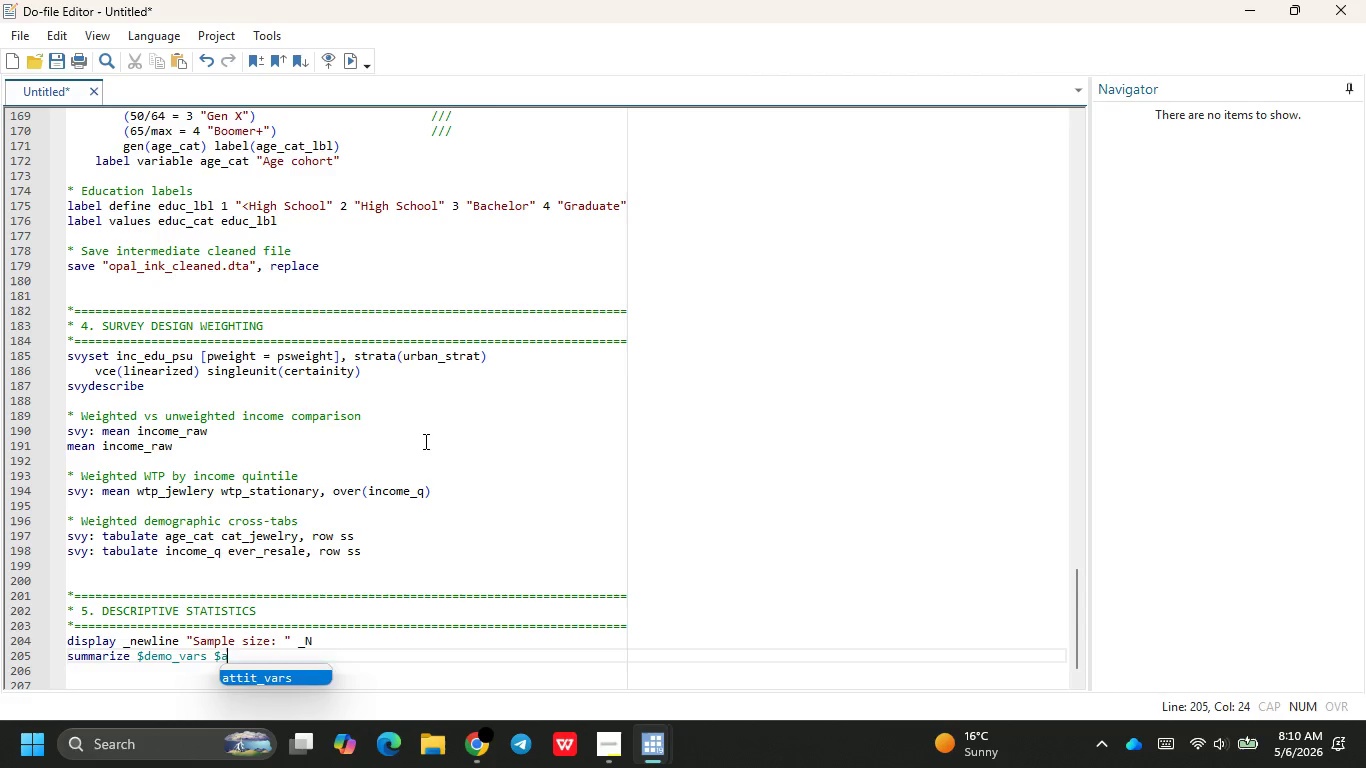 
key(Enter)
 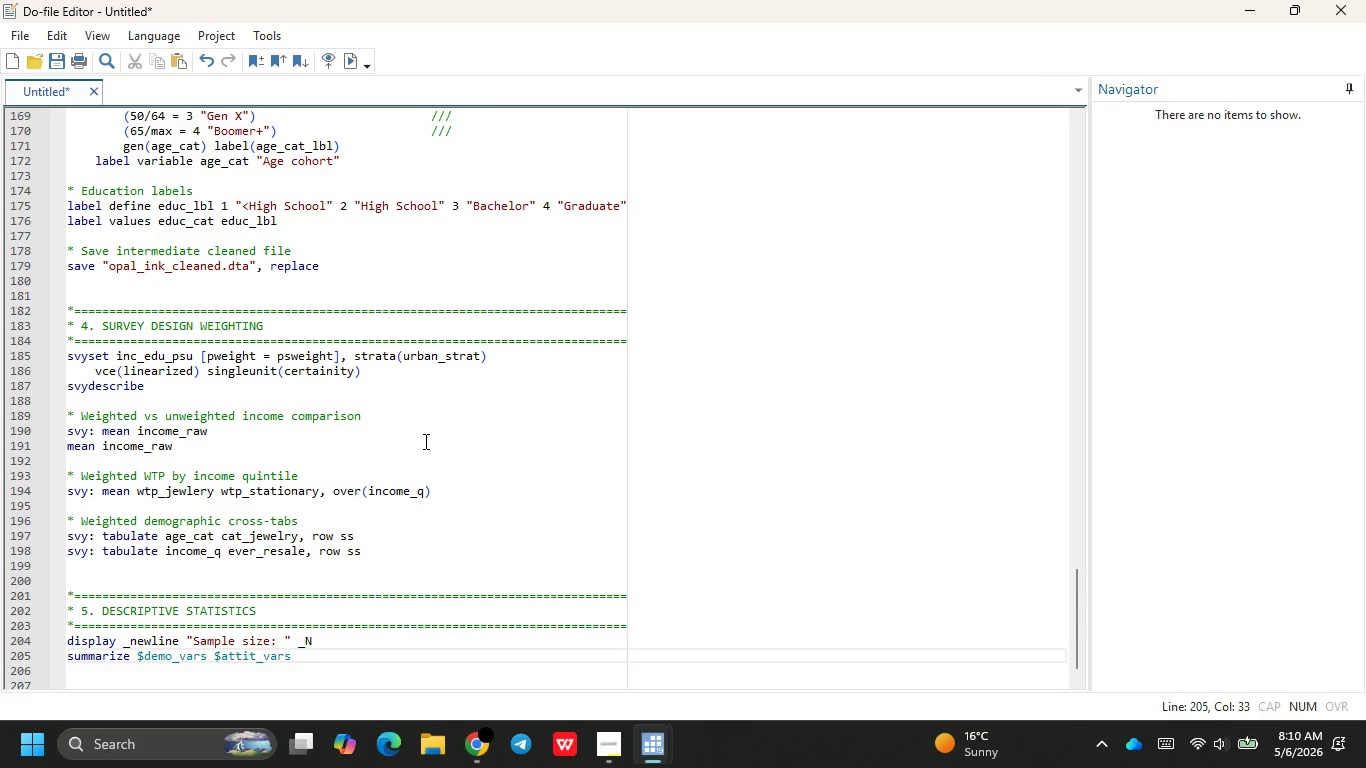 
type( $w)
 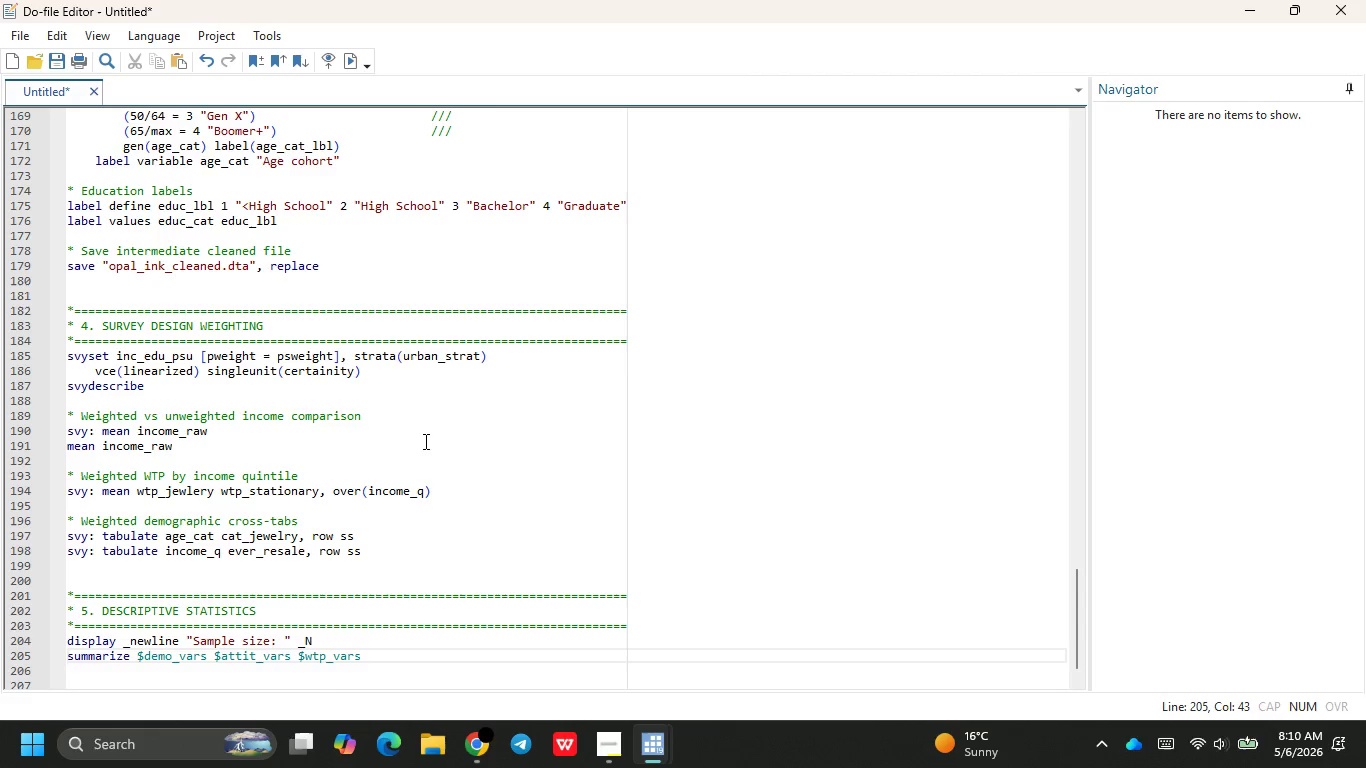 
 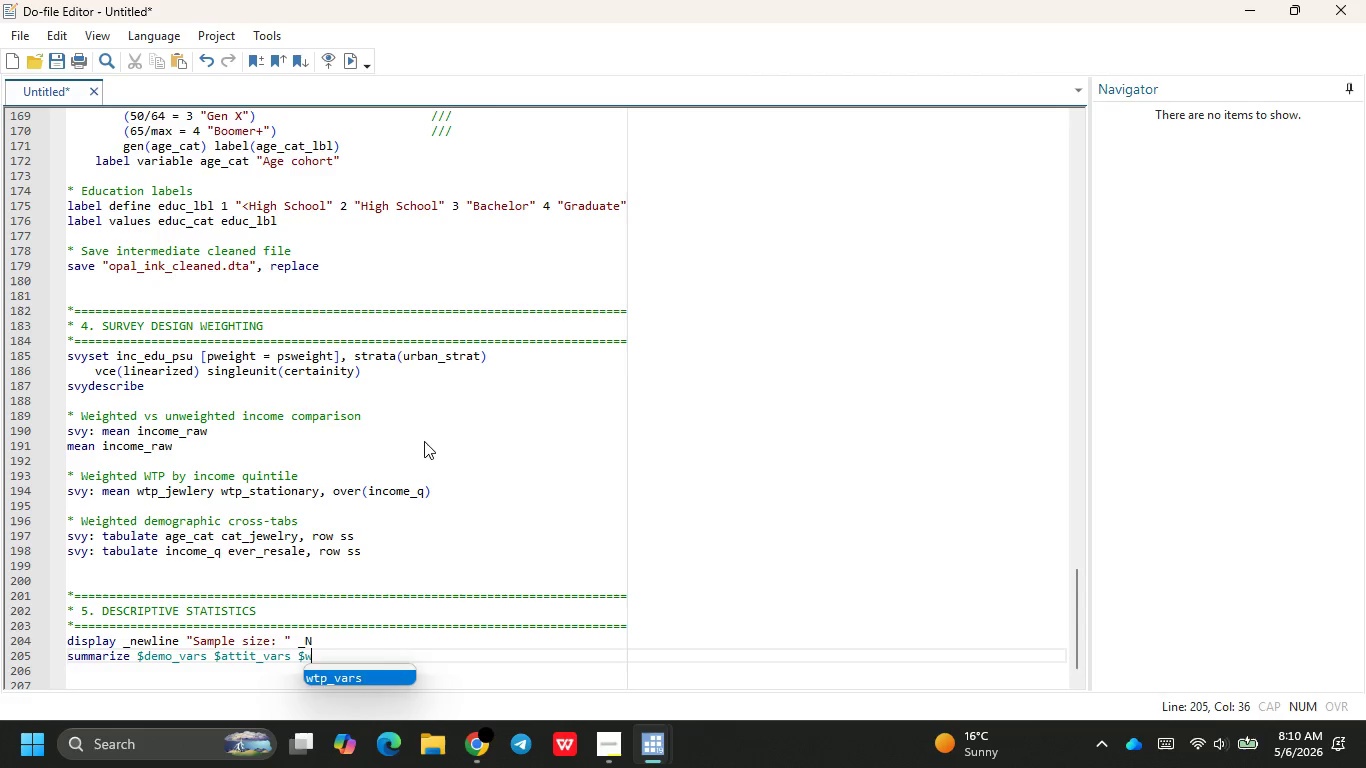 
key(Enter)
 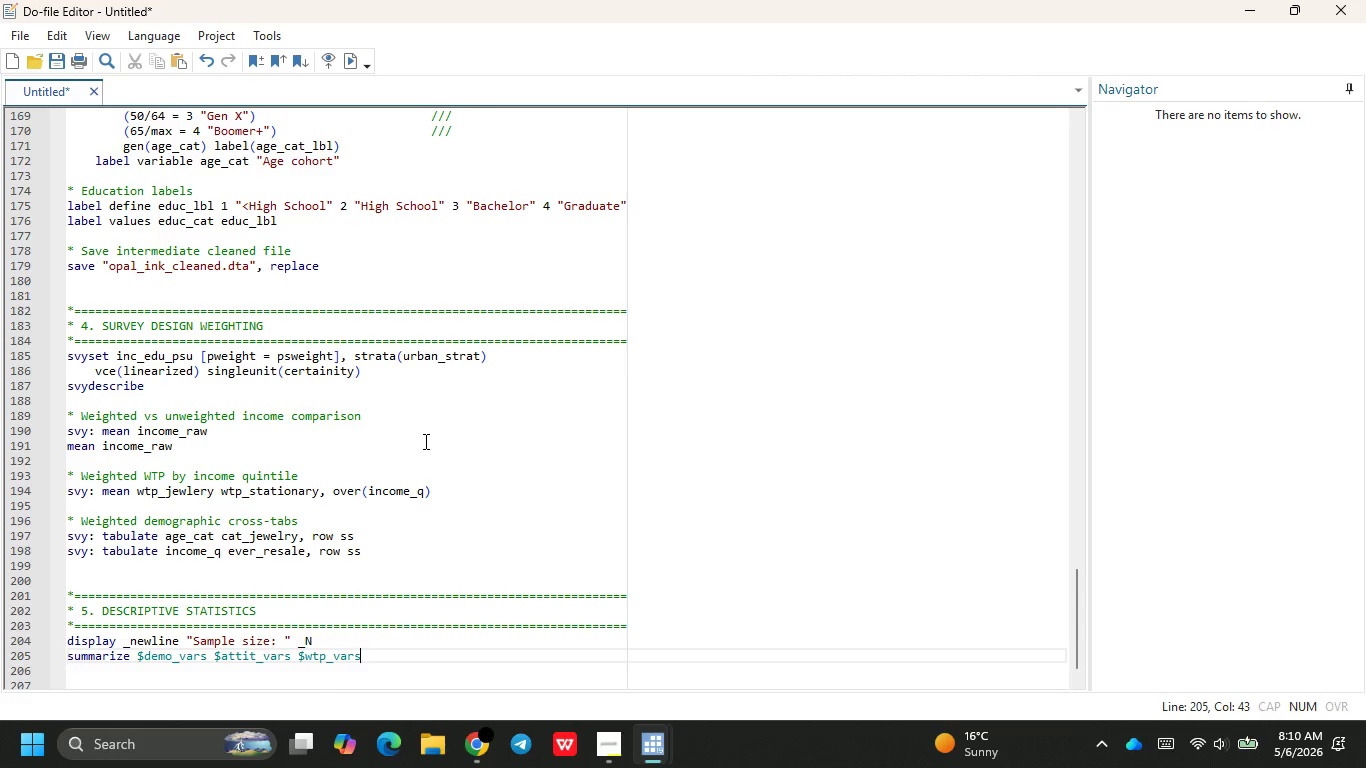 
type( ever)
 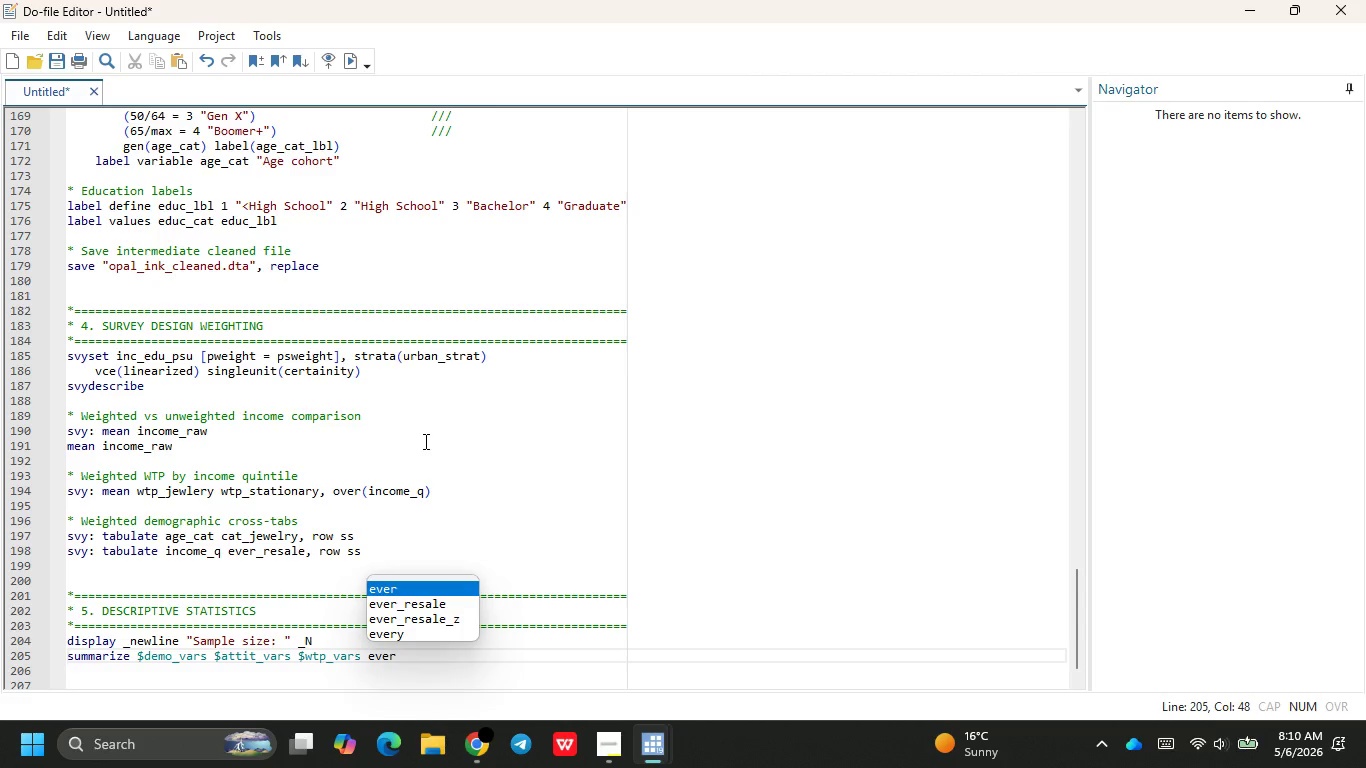 
key(ArrowUp)
 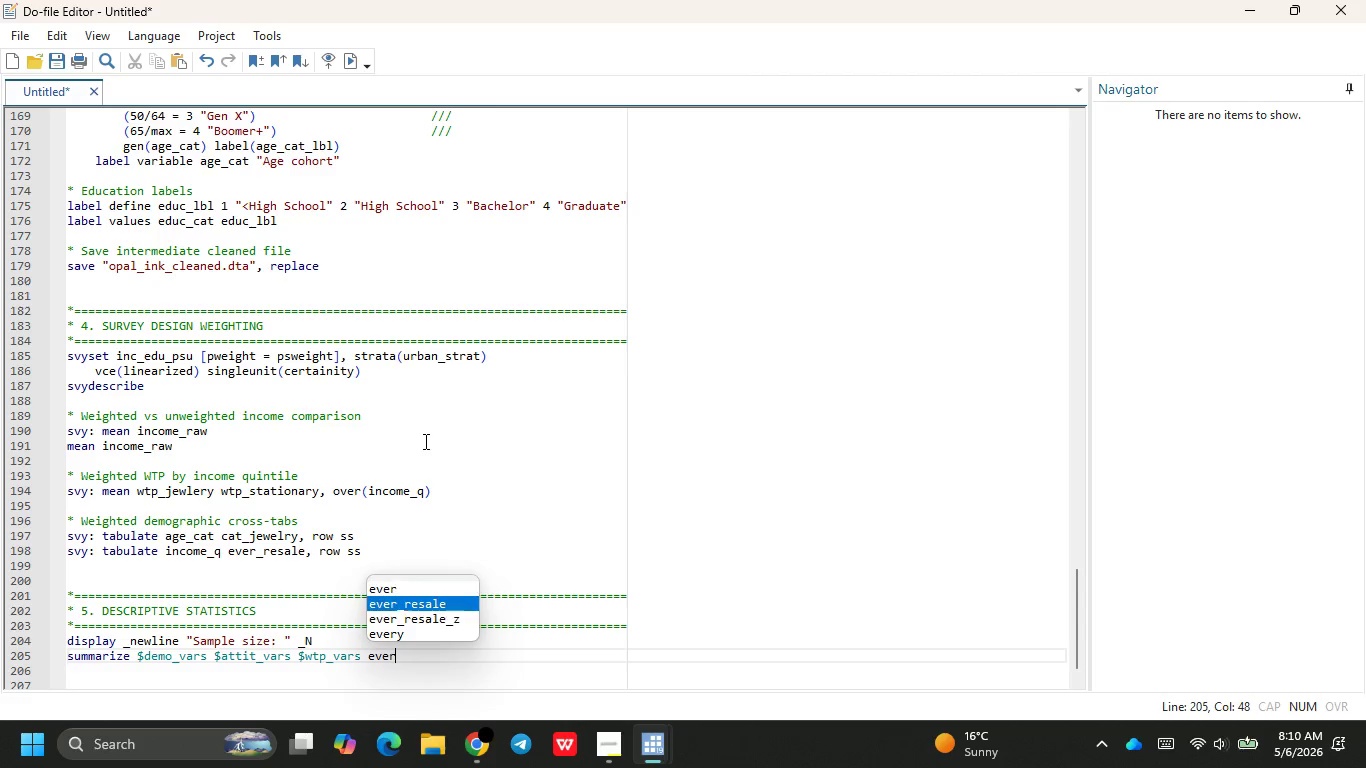 
key(ArrowDown)
 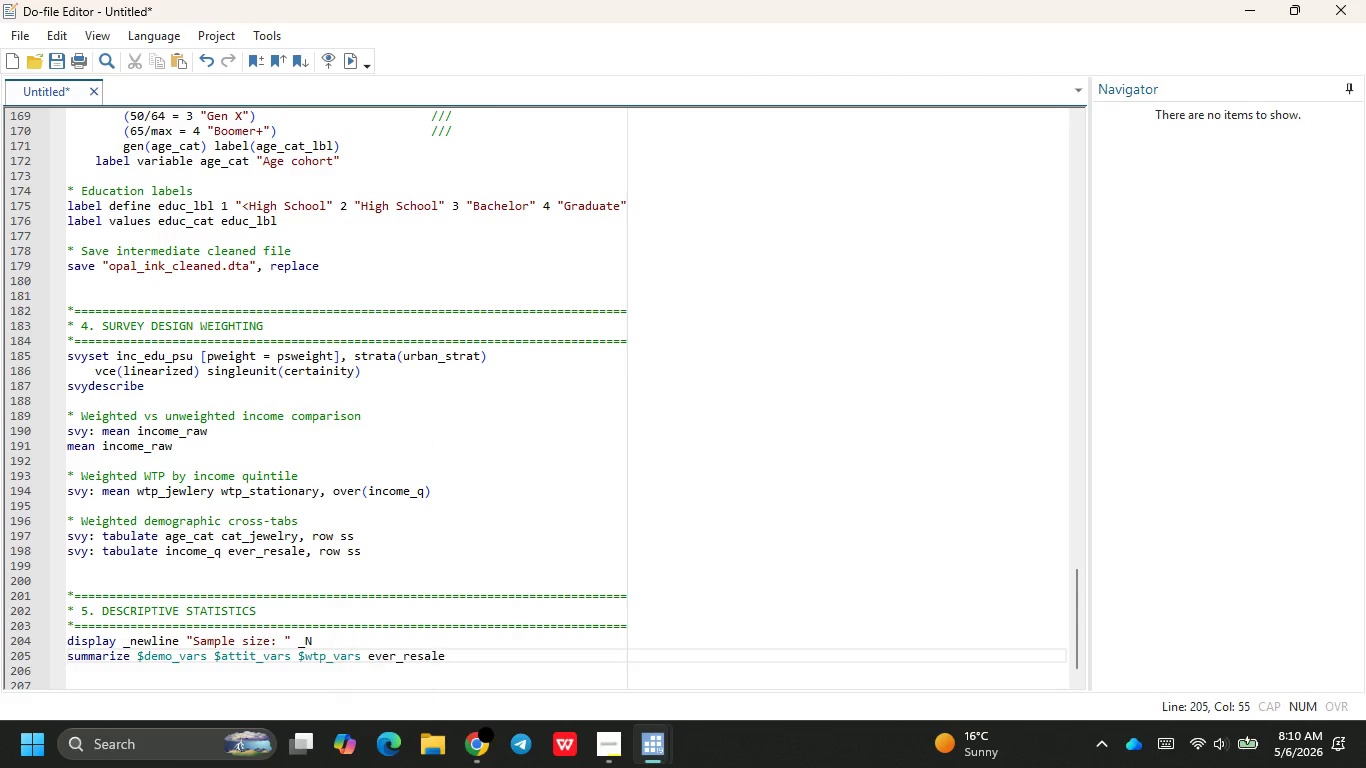 
key(Enter)
 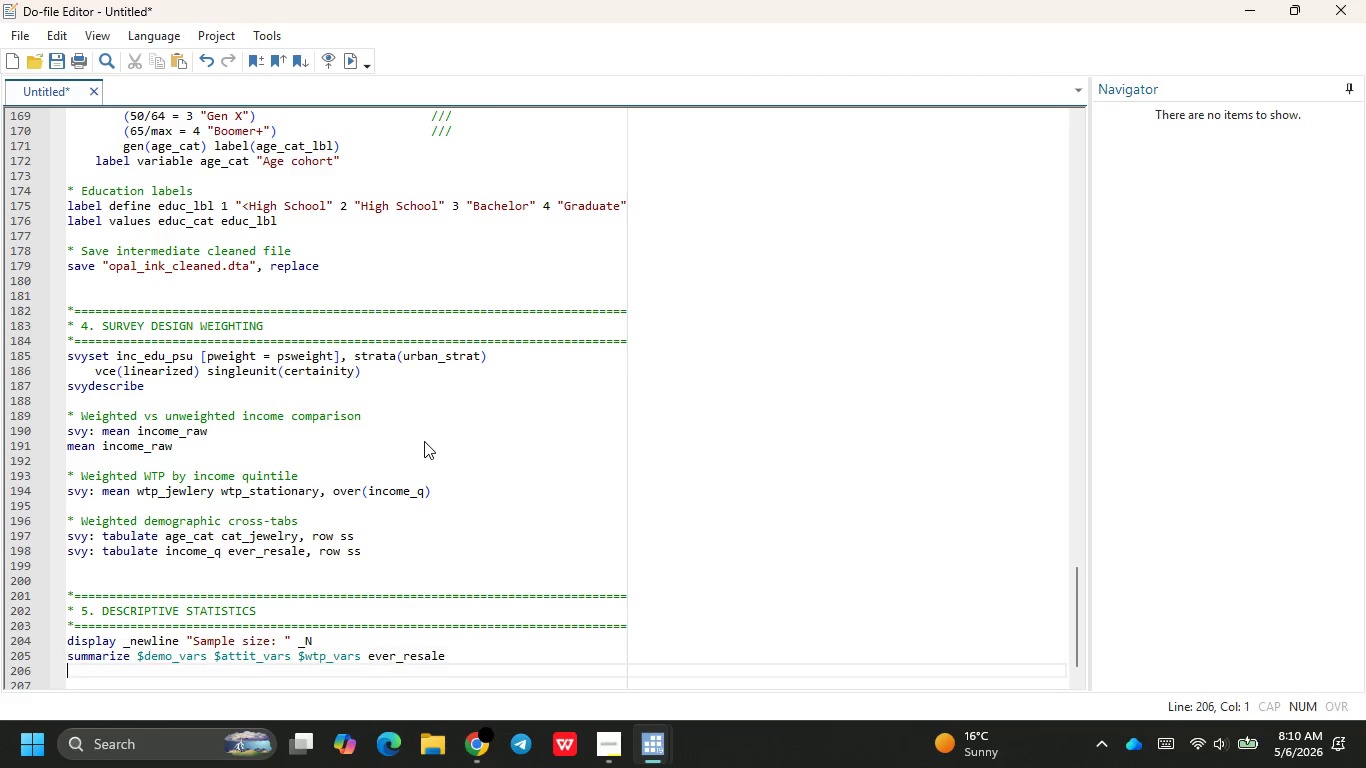 
key(Enter)
 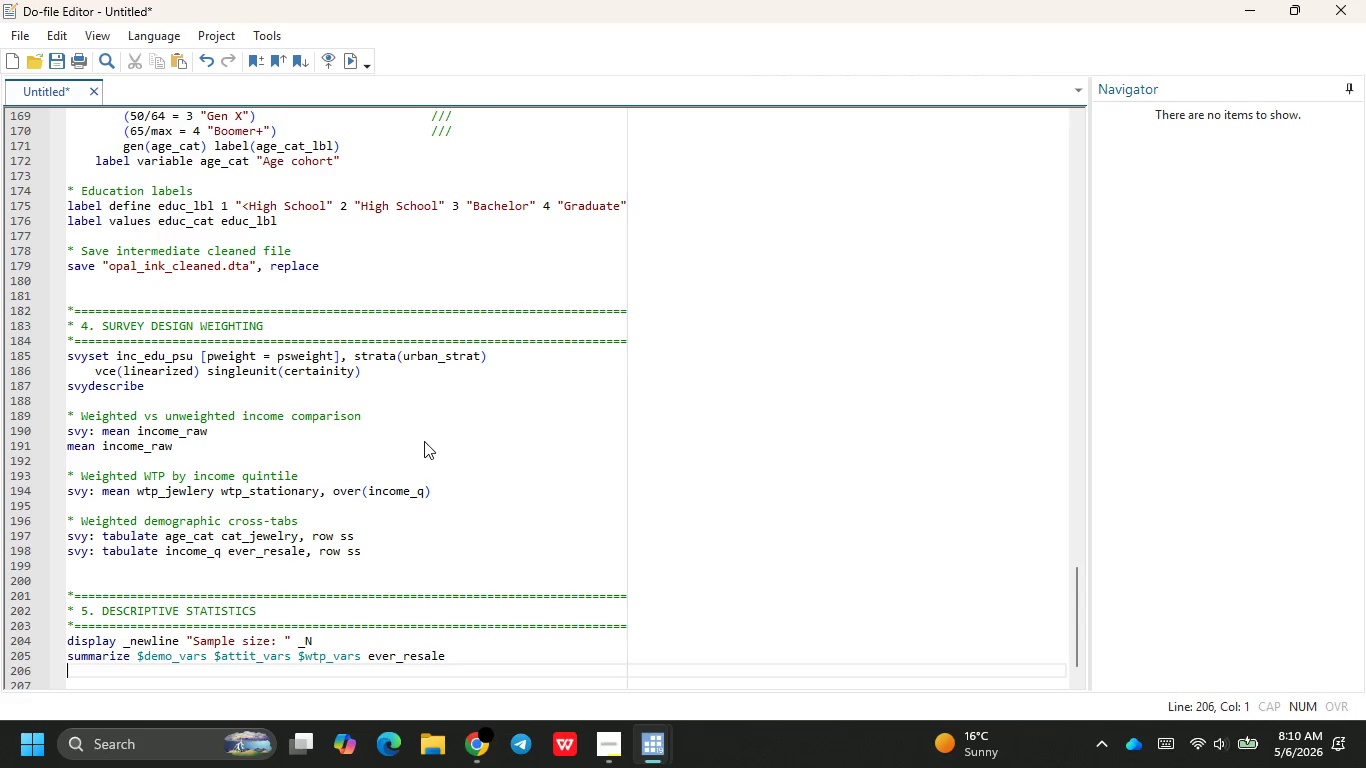 
key(Enter)
 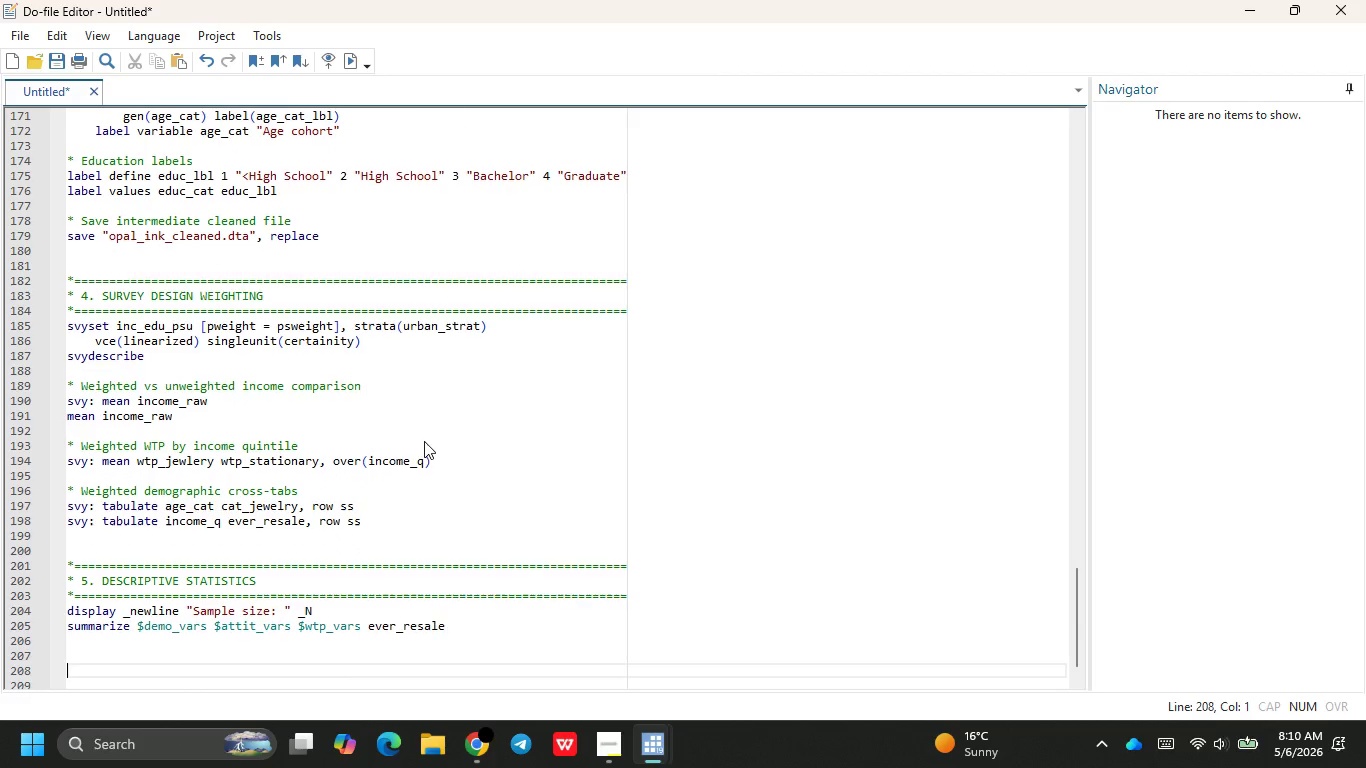 
key(Enter)
 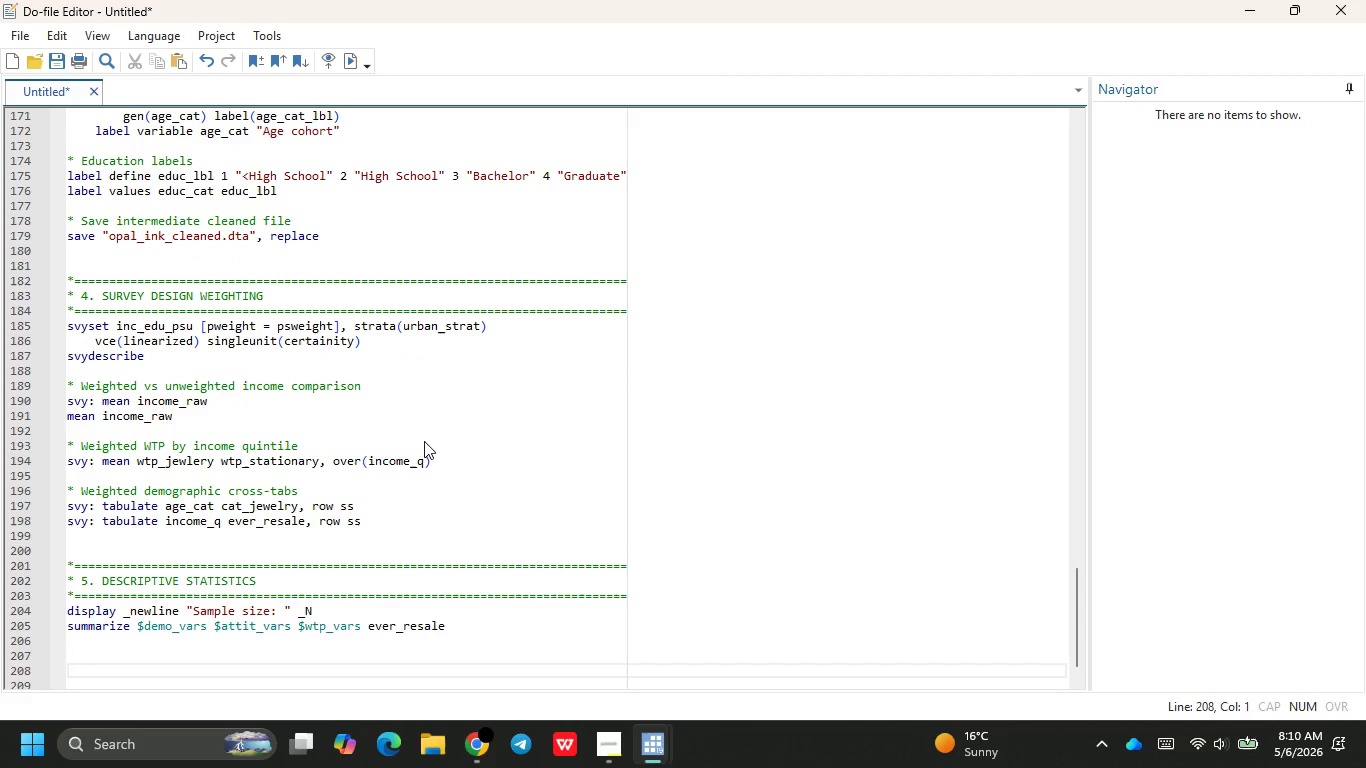 
key(Shift+8)
 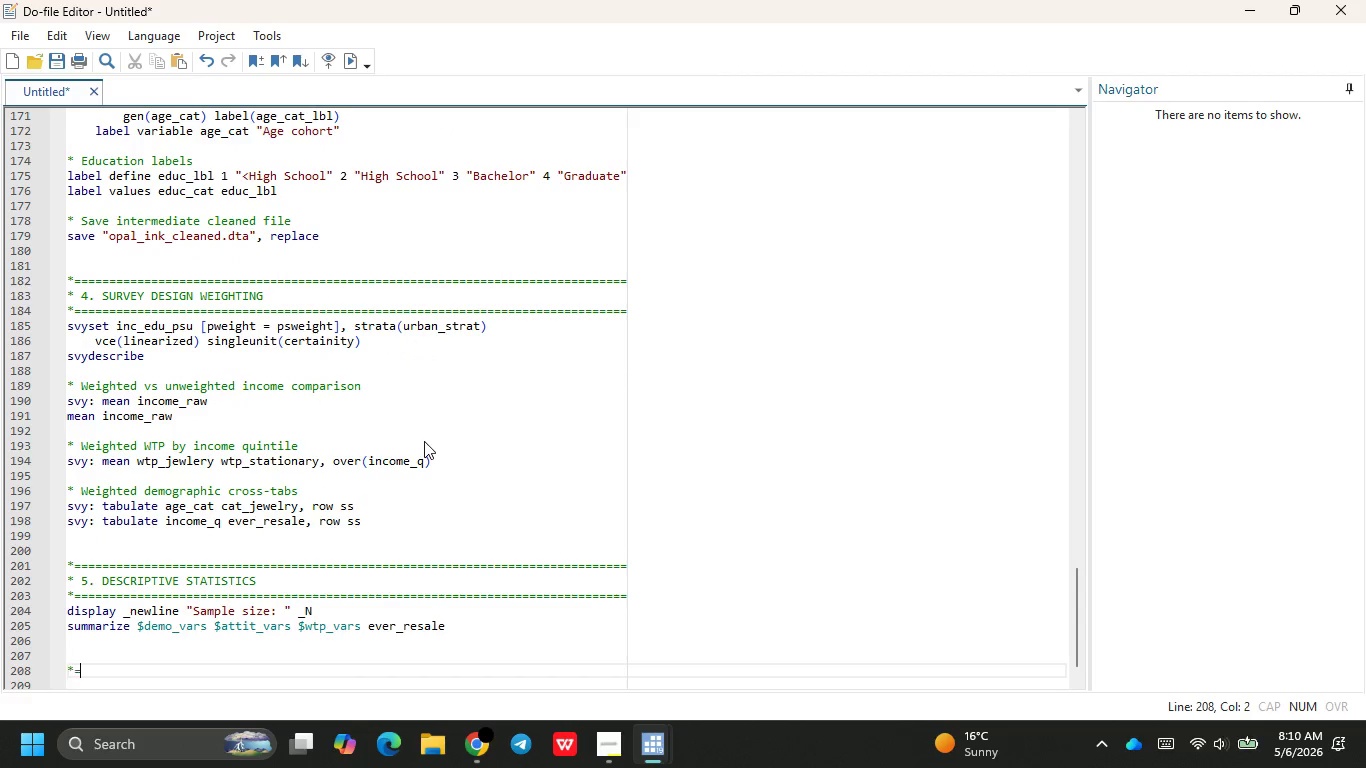 
hold_key(key=Equal, duration=1.5)
 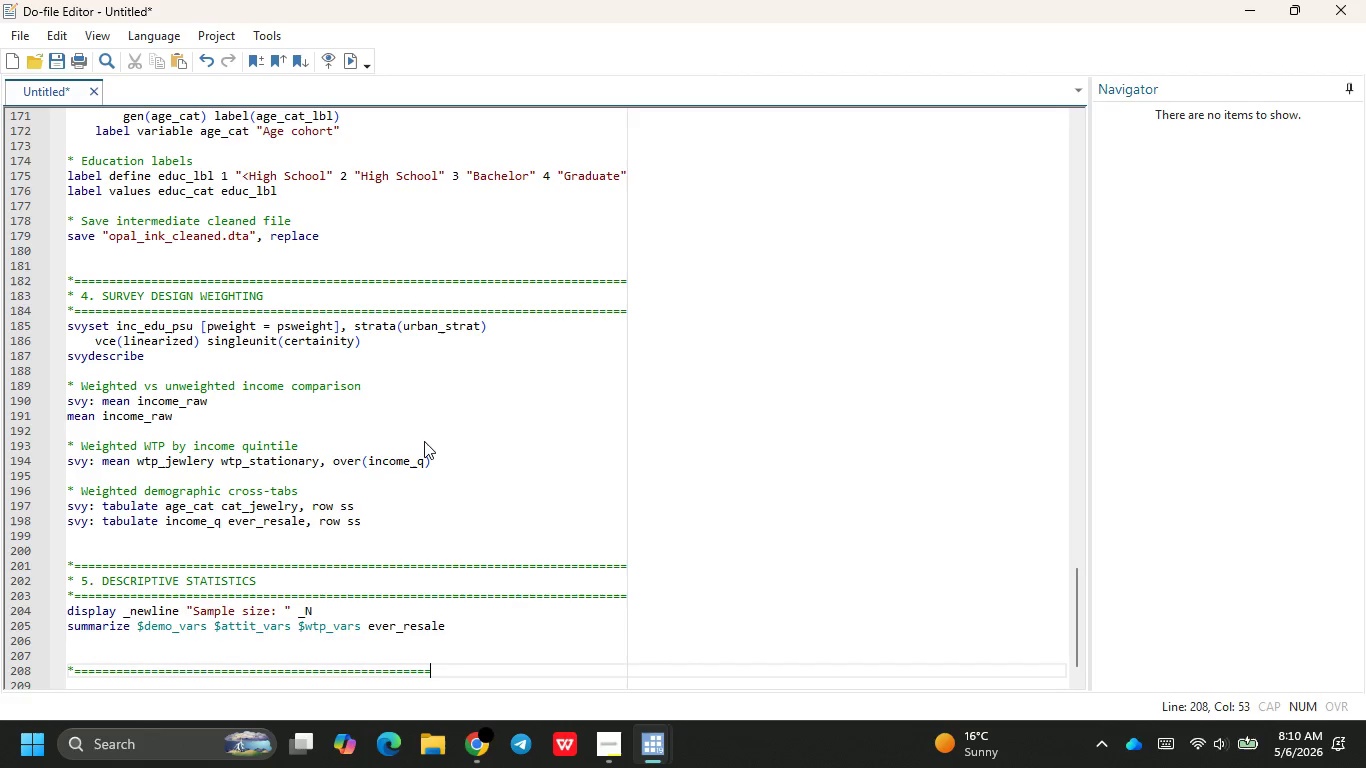 
hold_key(key=Equal, duration=1.25)
 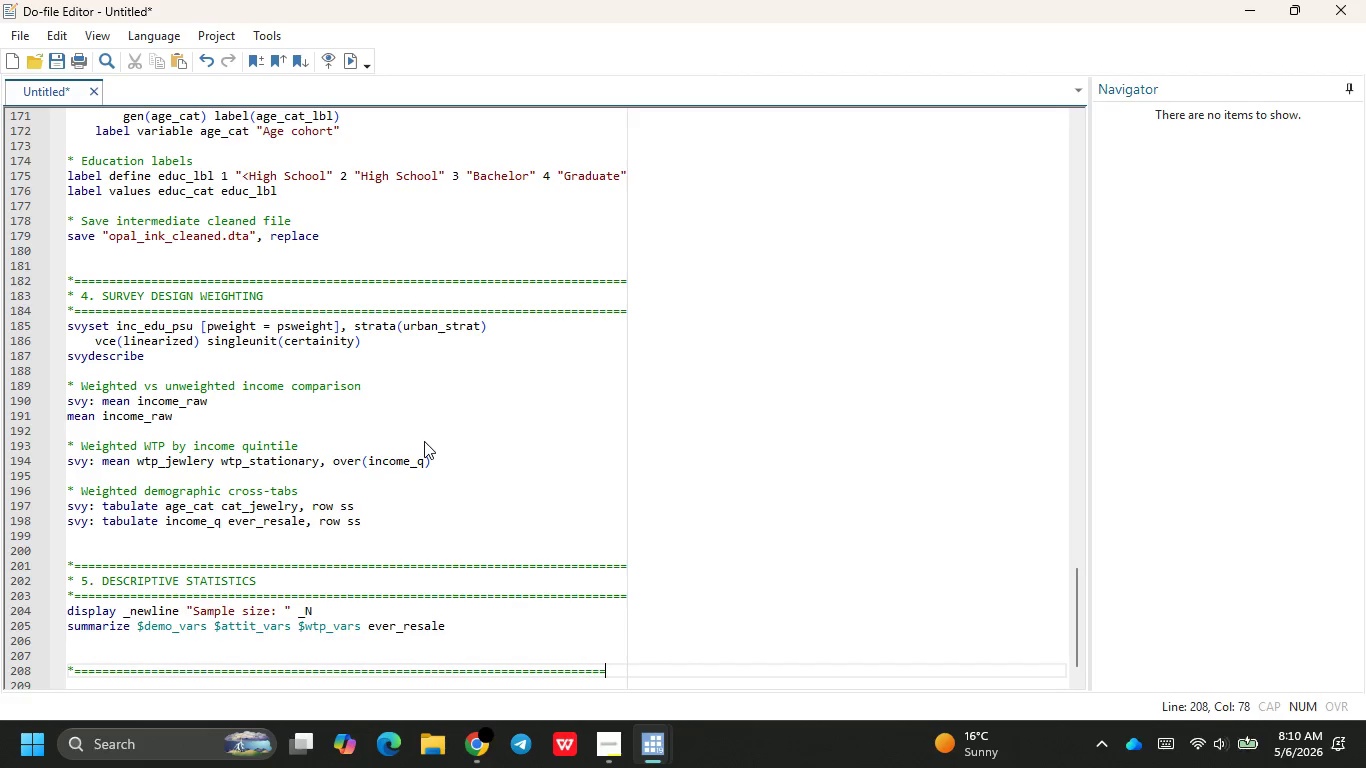 
key(Equal)
 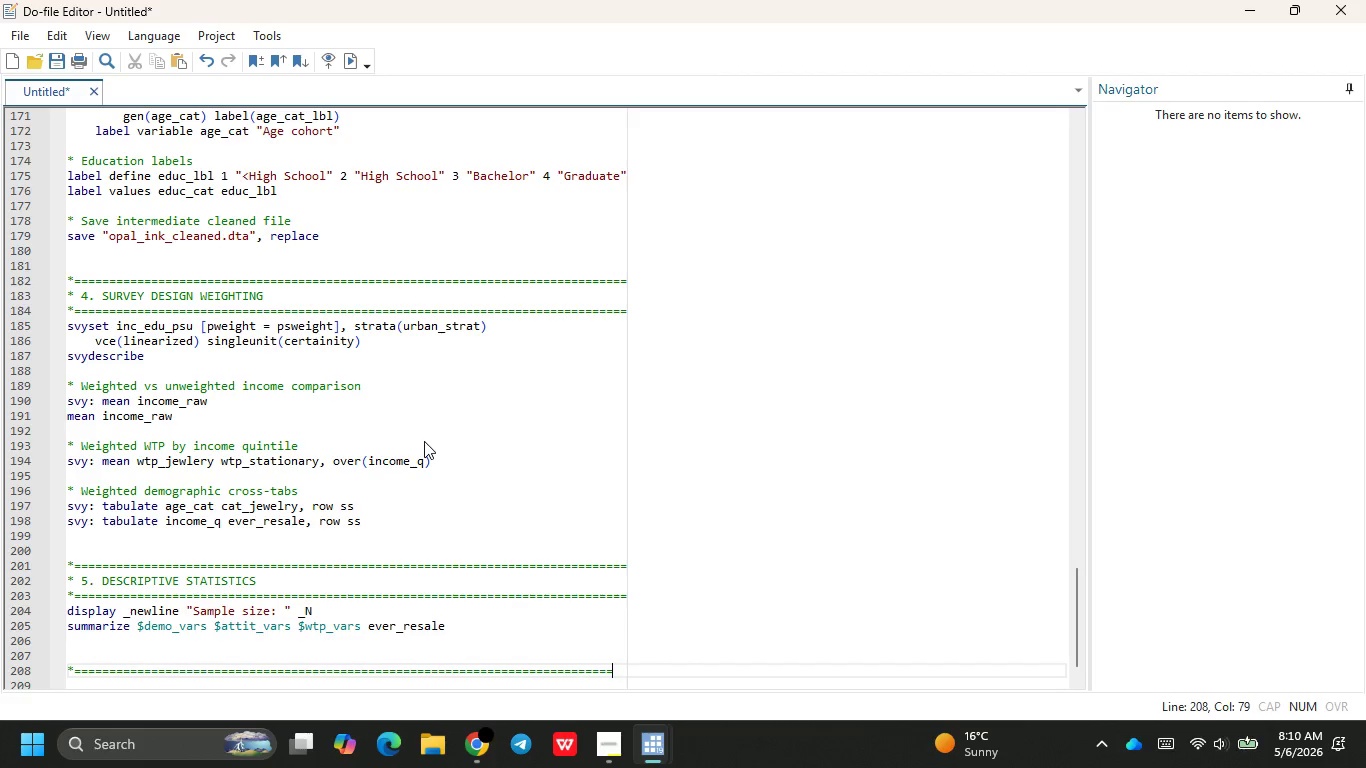 
key(Equal)
 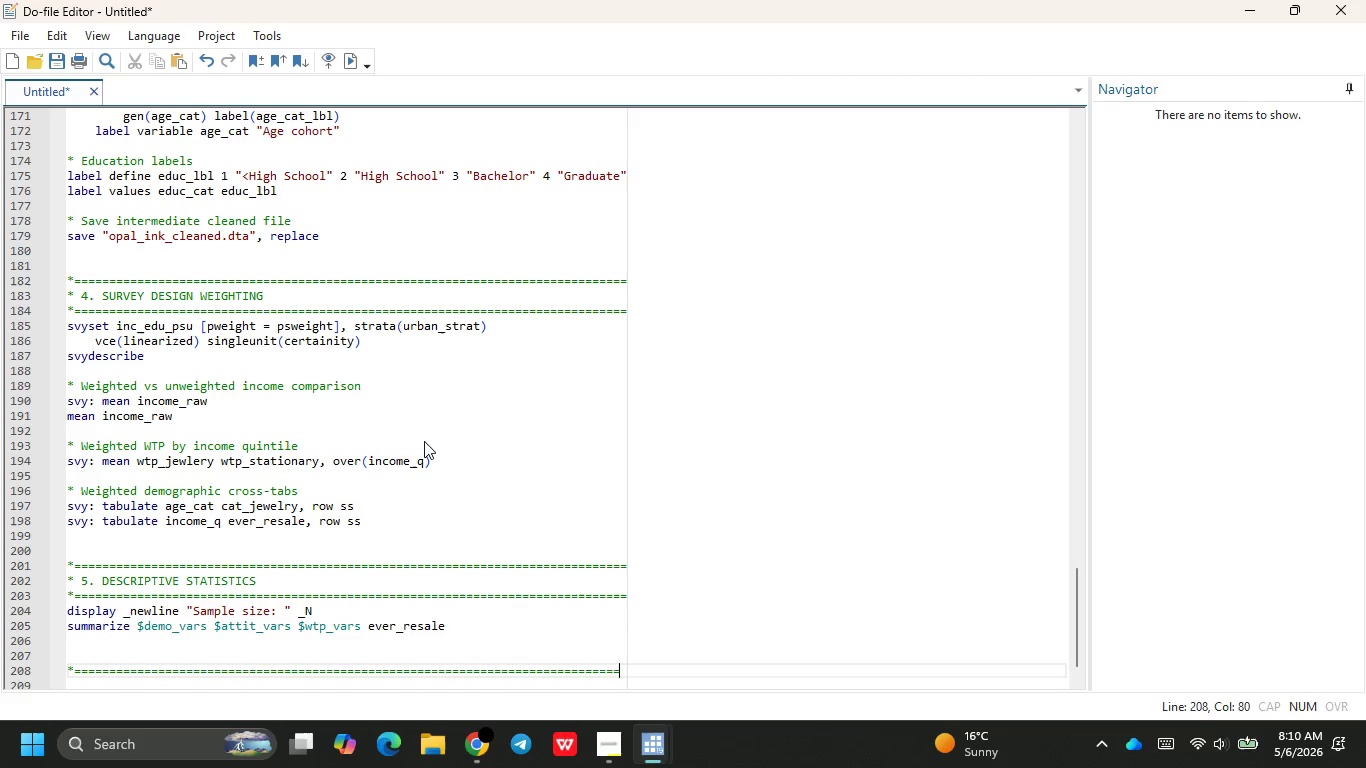 
key(Equal)
 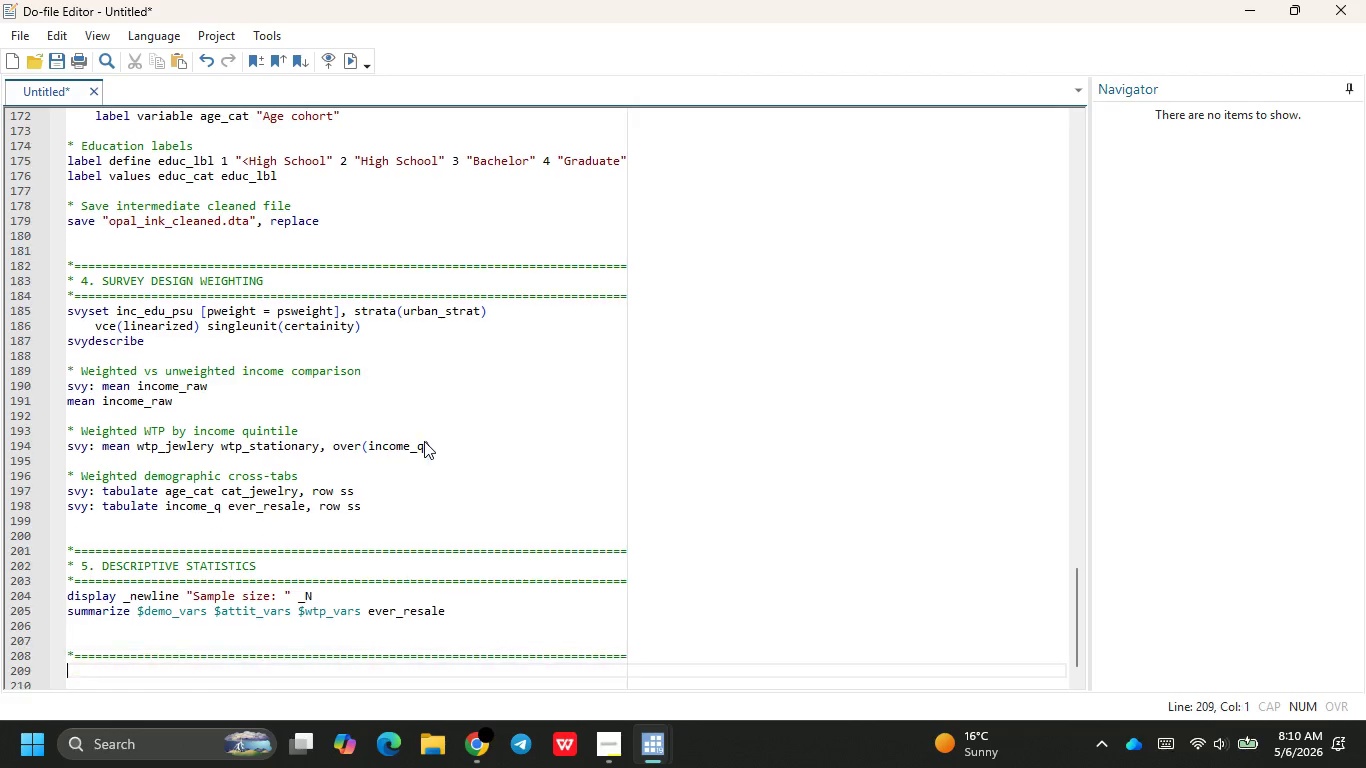 
key(Enter)
 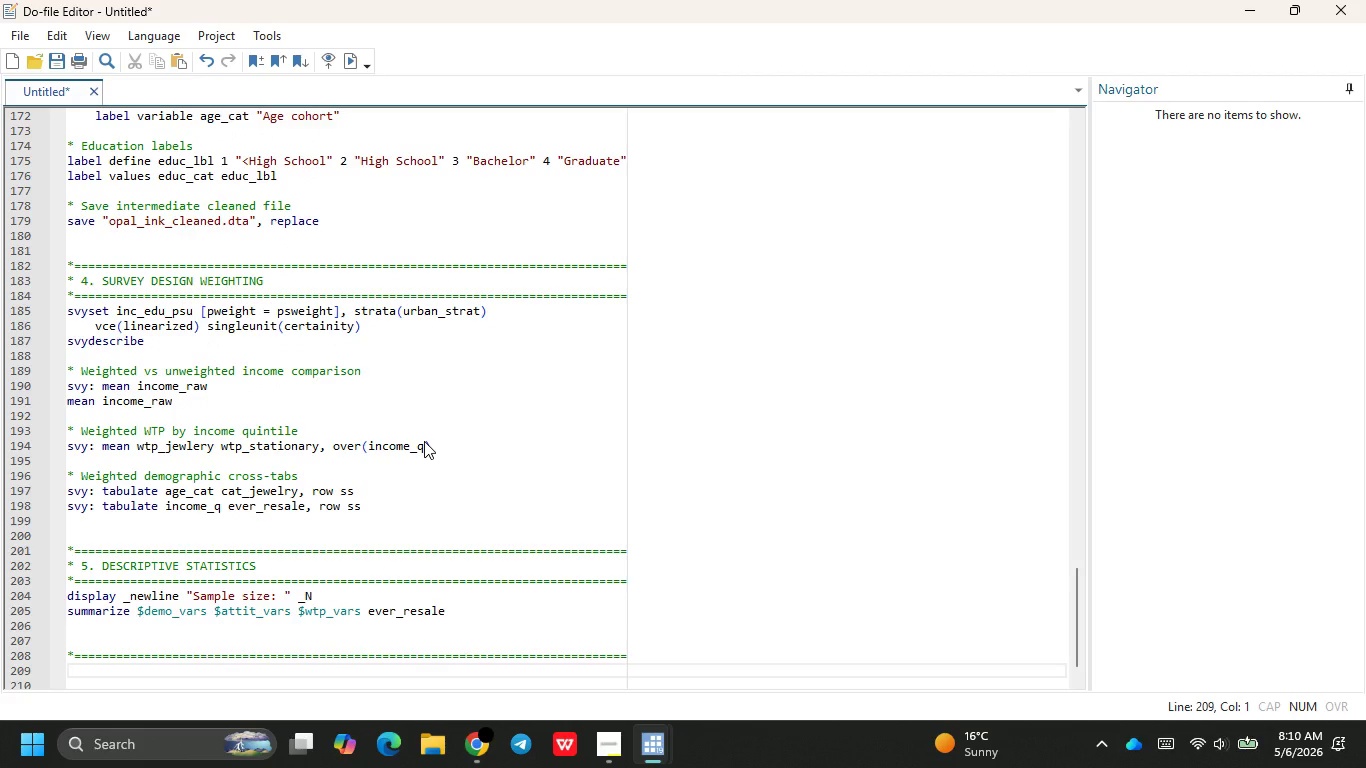 
type(* 6. FACTOR ANALYSIZ)
key(Backspace)
type(S - Concus)
key(Backspace)
key(Backspace)
key(Backspace)
type(sumer Motivation Dimensions)
 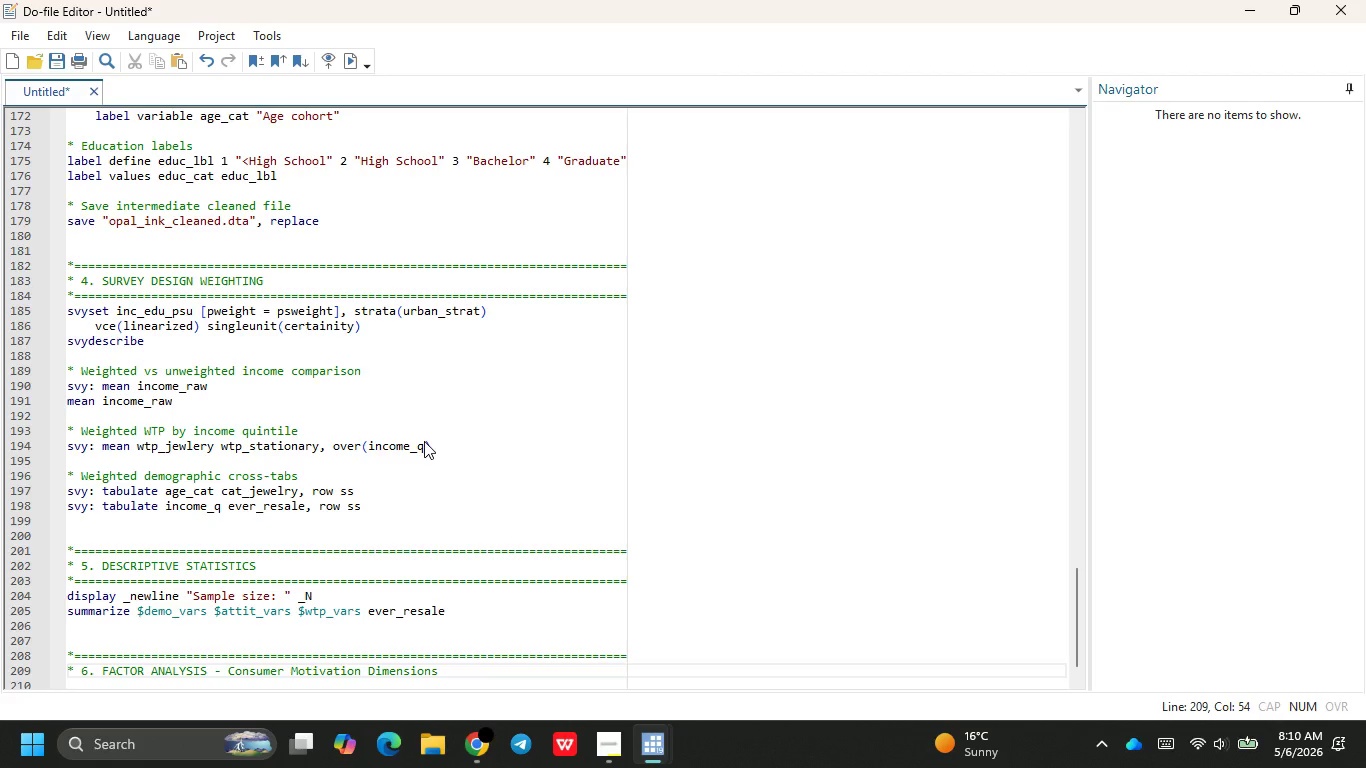 
key(Enter)
 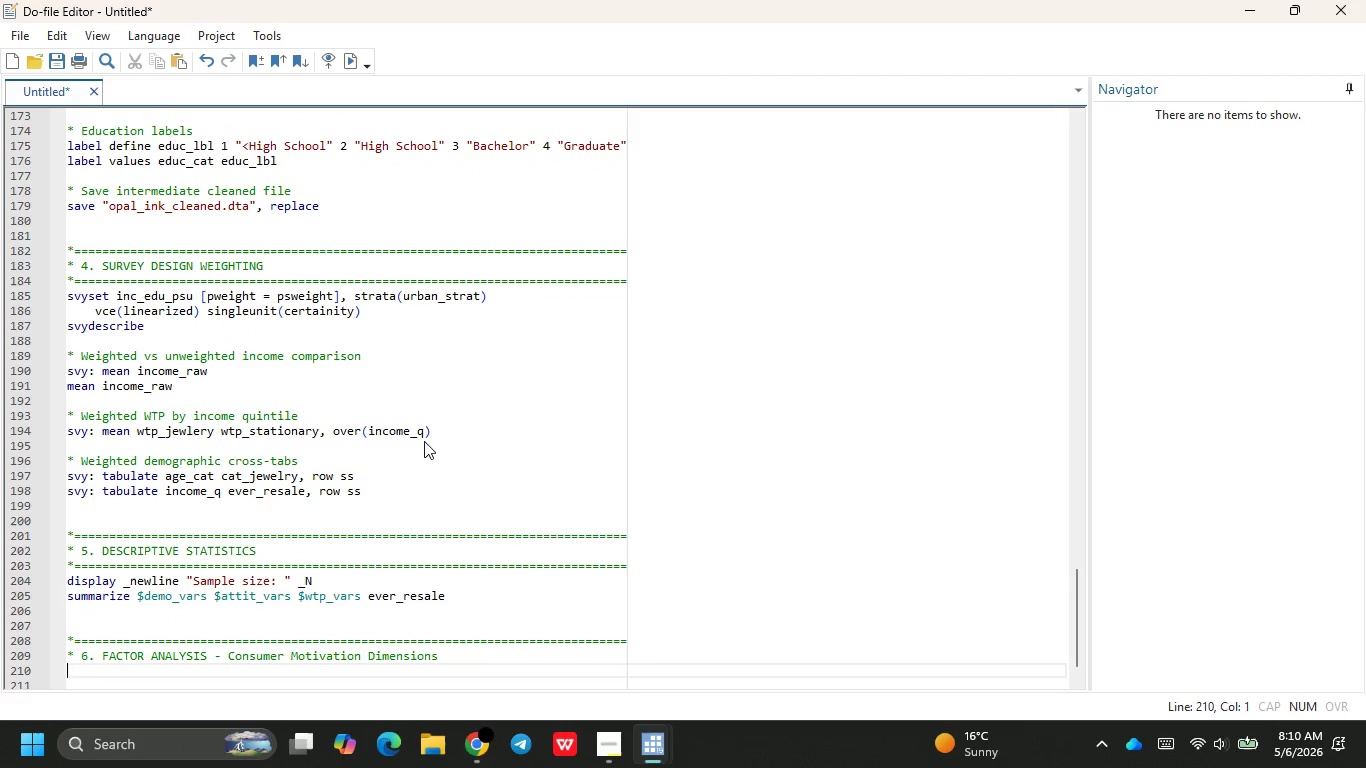 
key(Shift+8)
 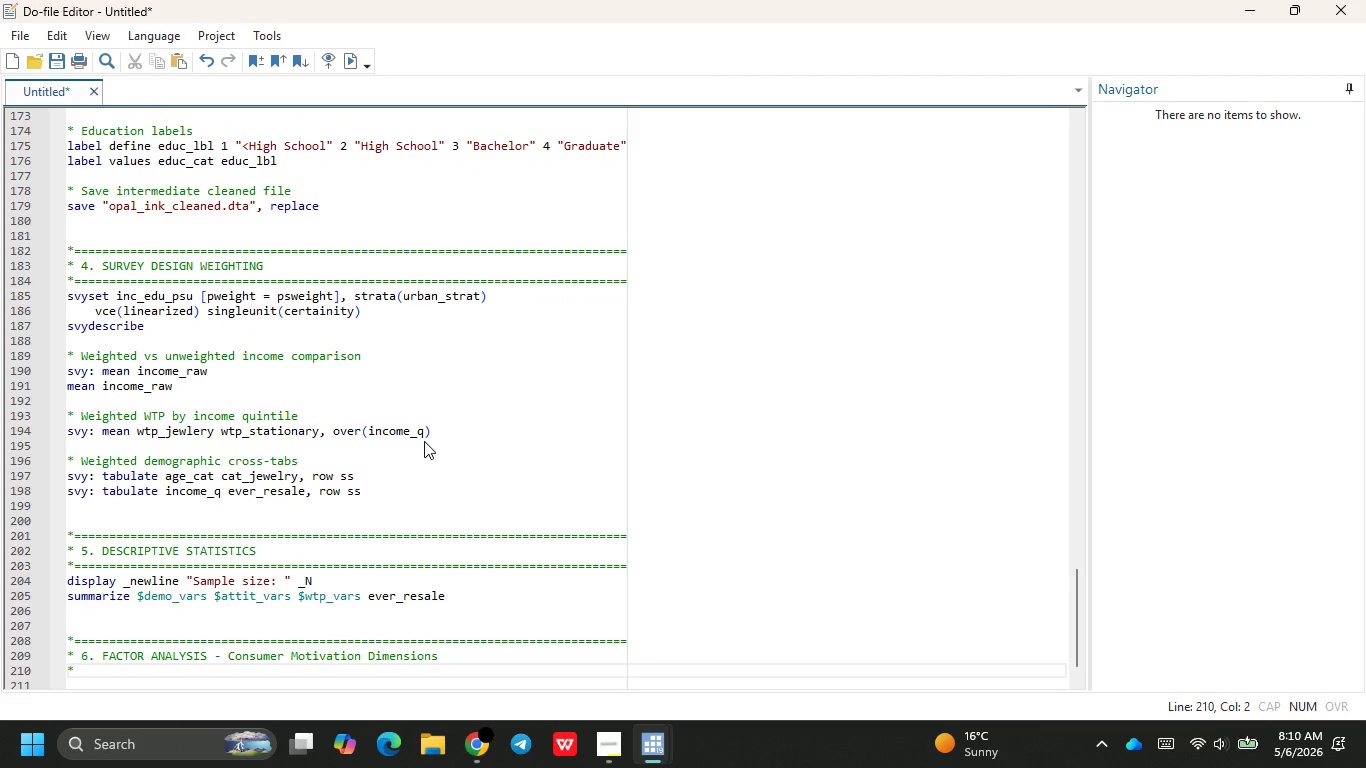 
hold_key(key=Equal, duration=1.51)
 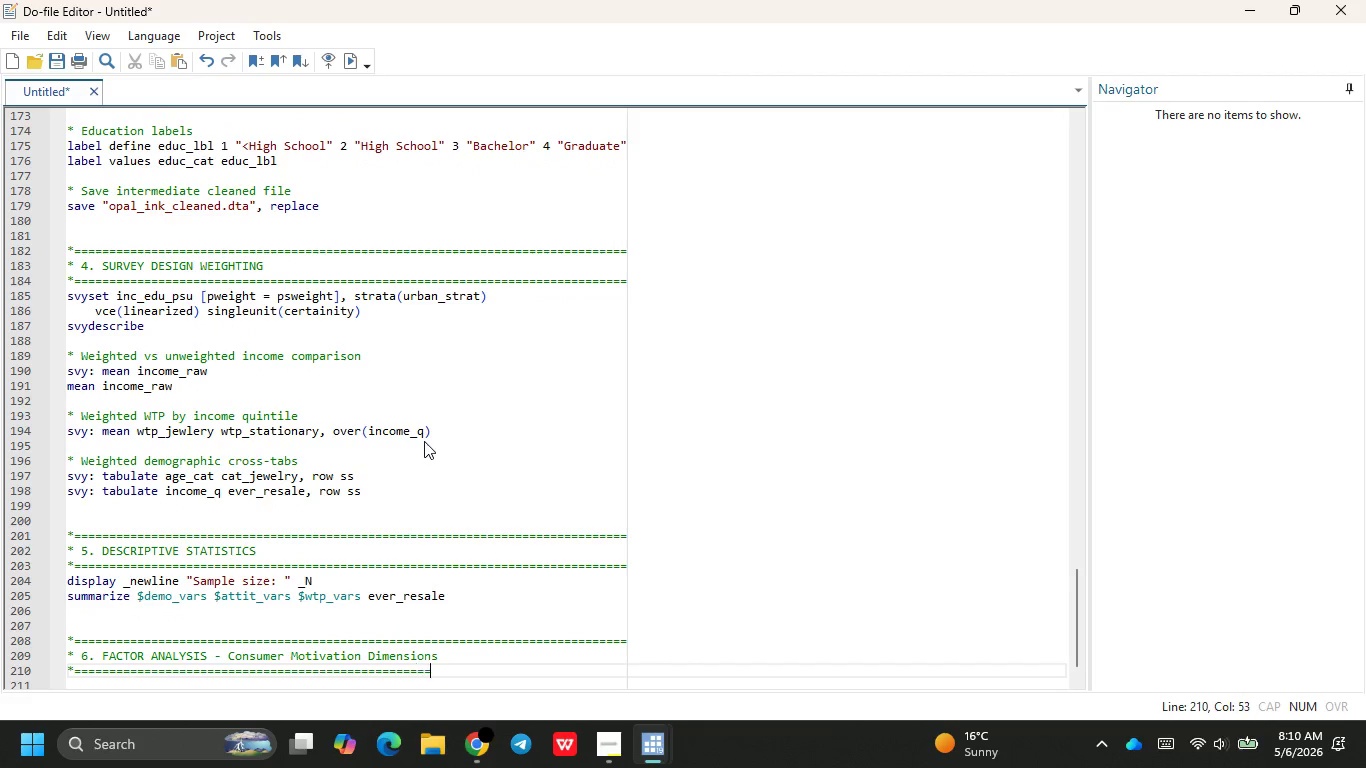 
hold_key(key=Equal, duration=1.28)
 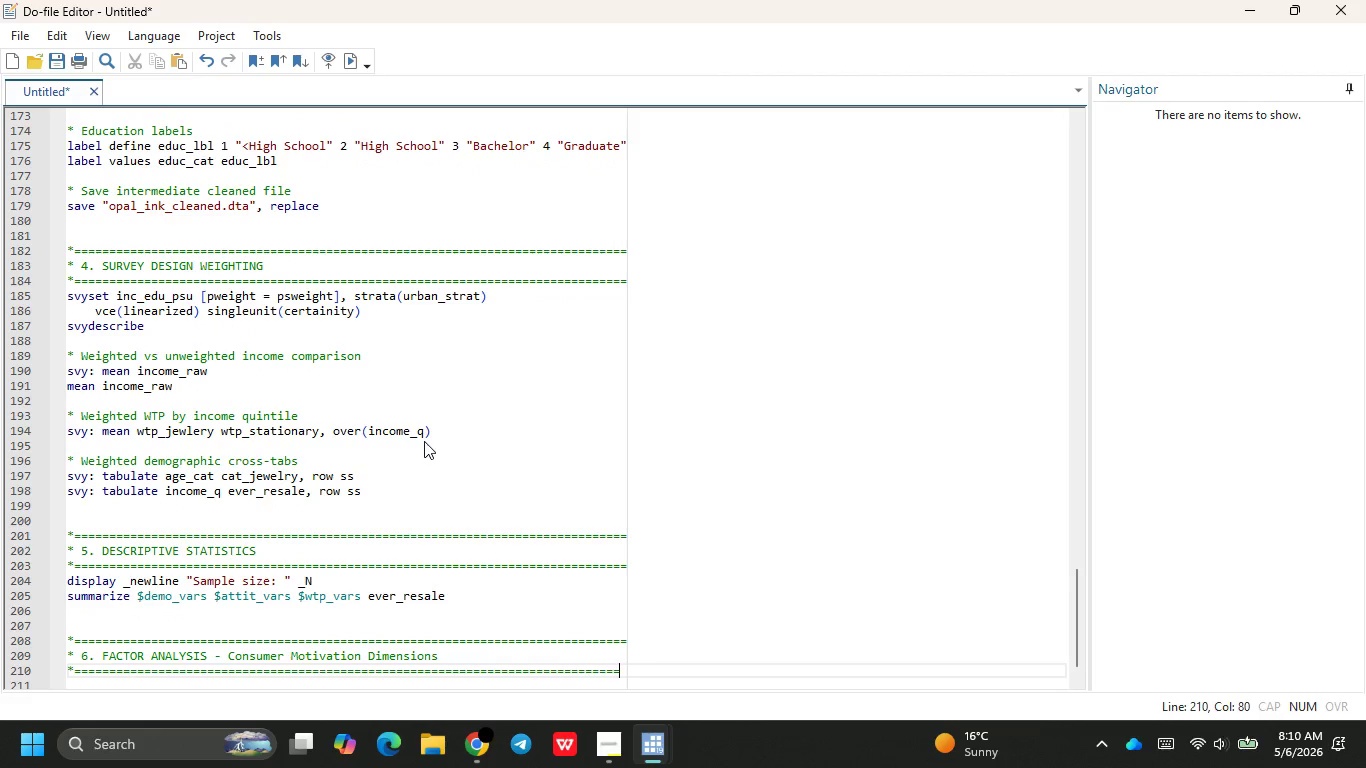 
key(Equal)
 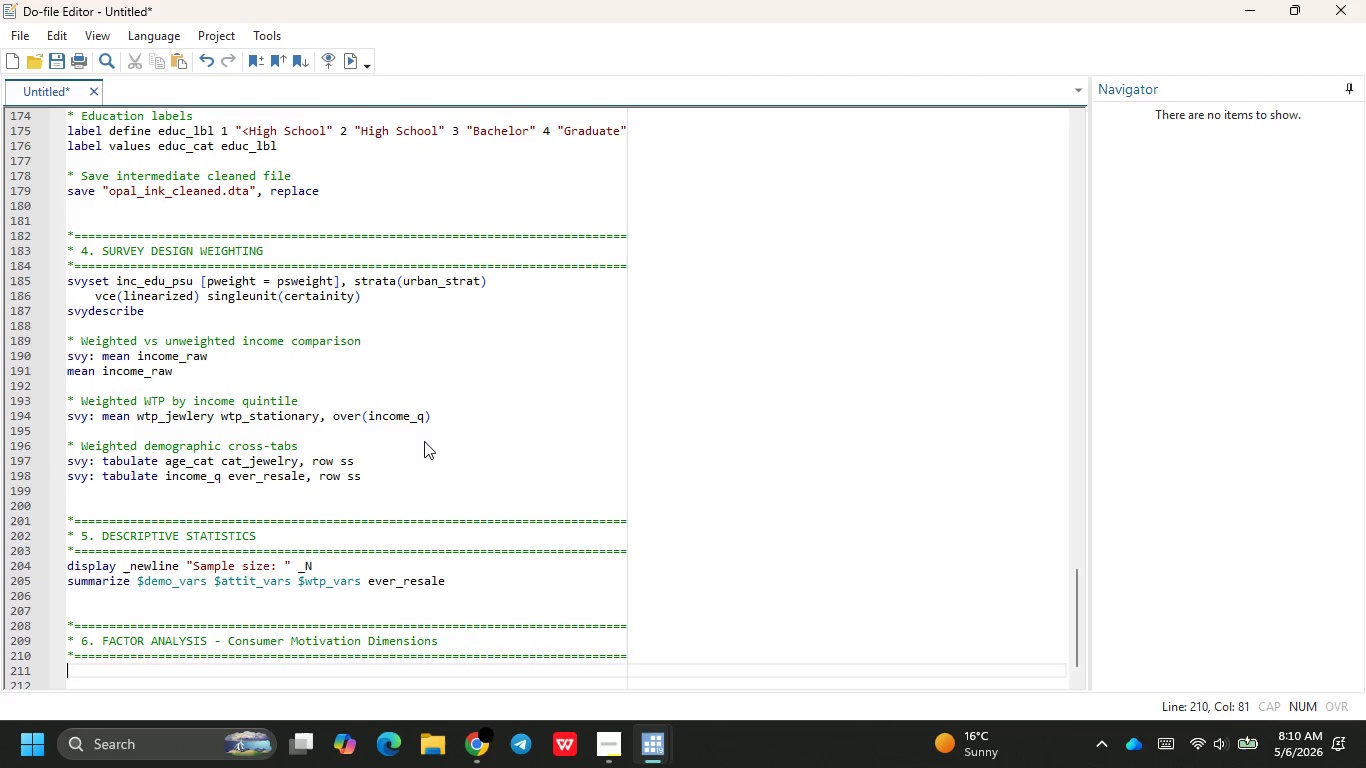 
key(Enter)
 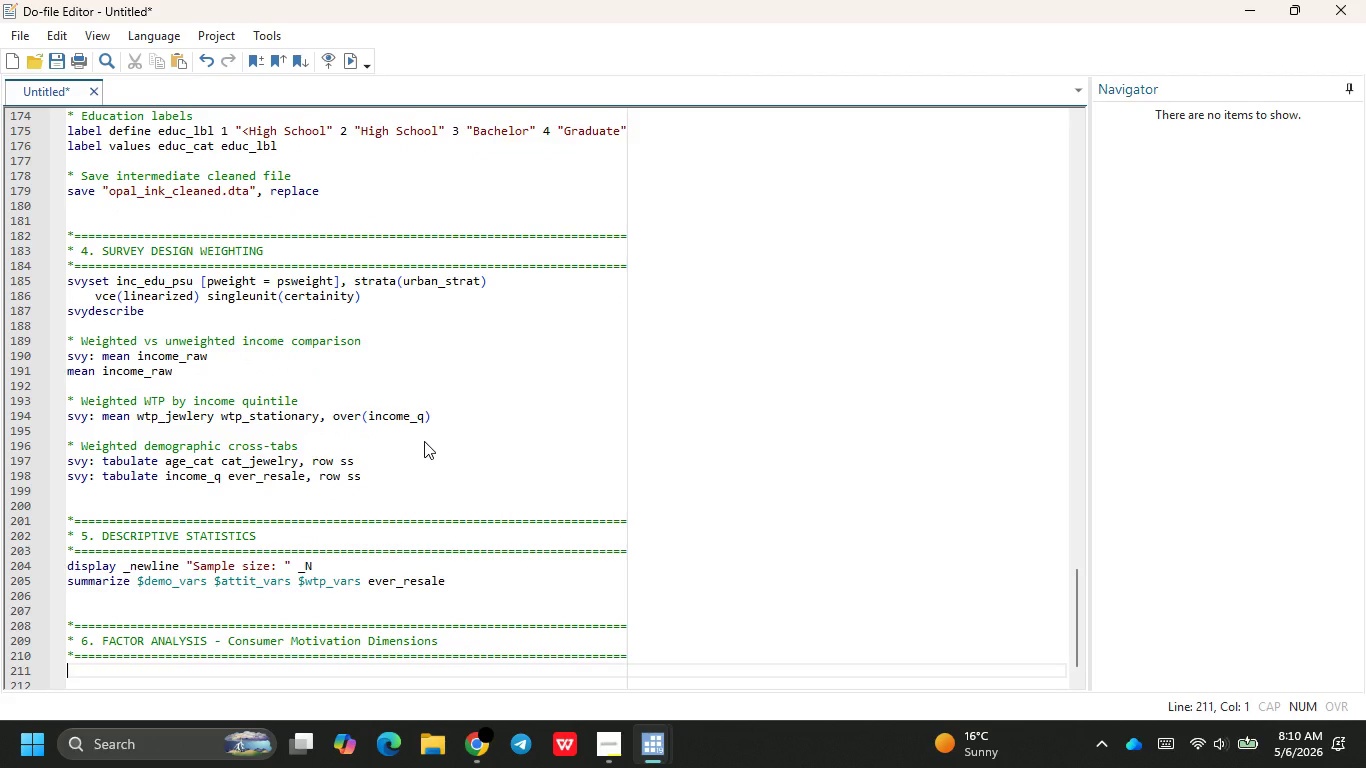 
type(* 6.1 i)
key(Backspace)
type(Initia )
key(Backspace)
type(l extraction for scres plot data)
 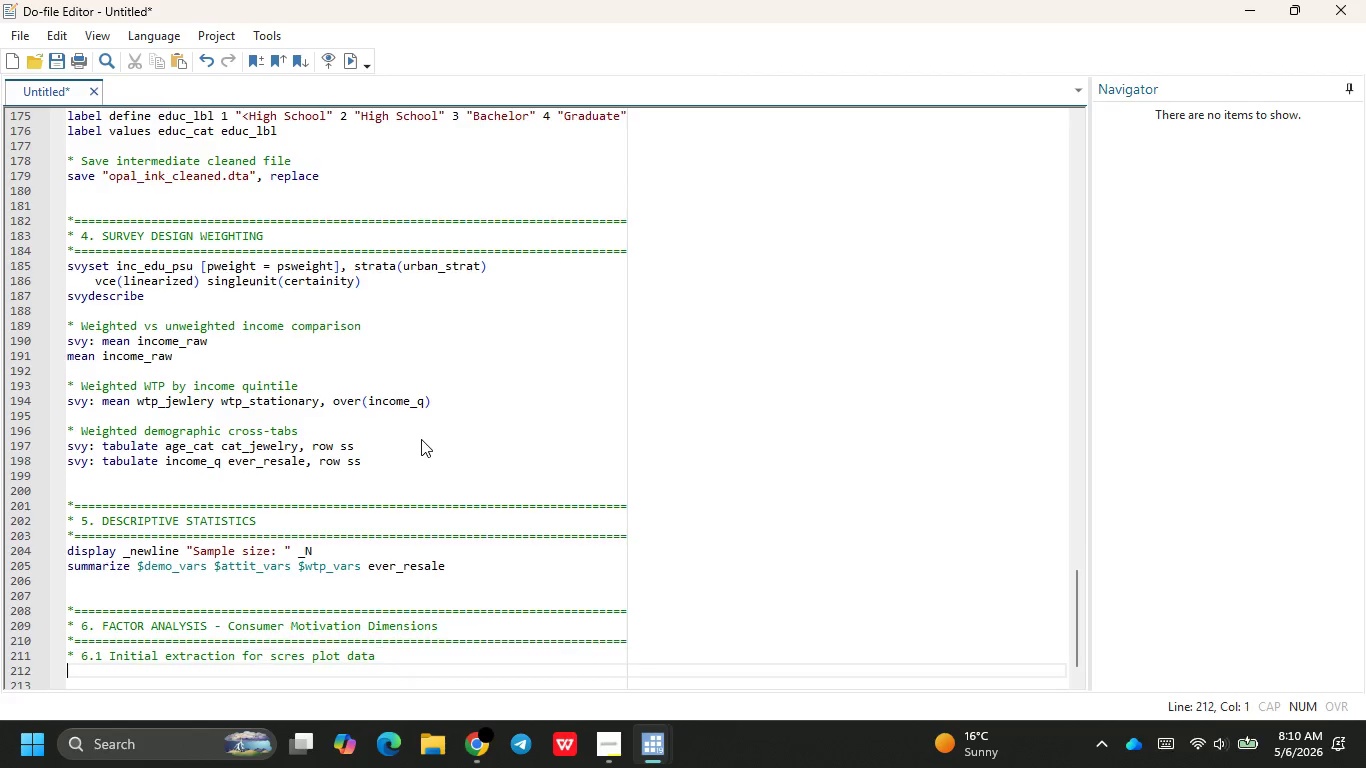 
key(Enter)
 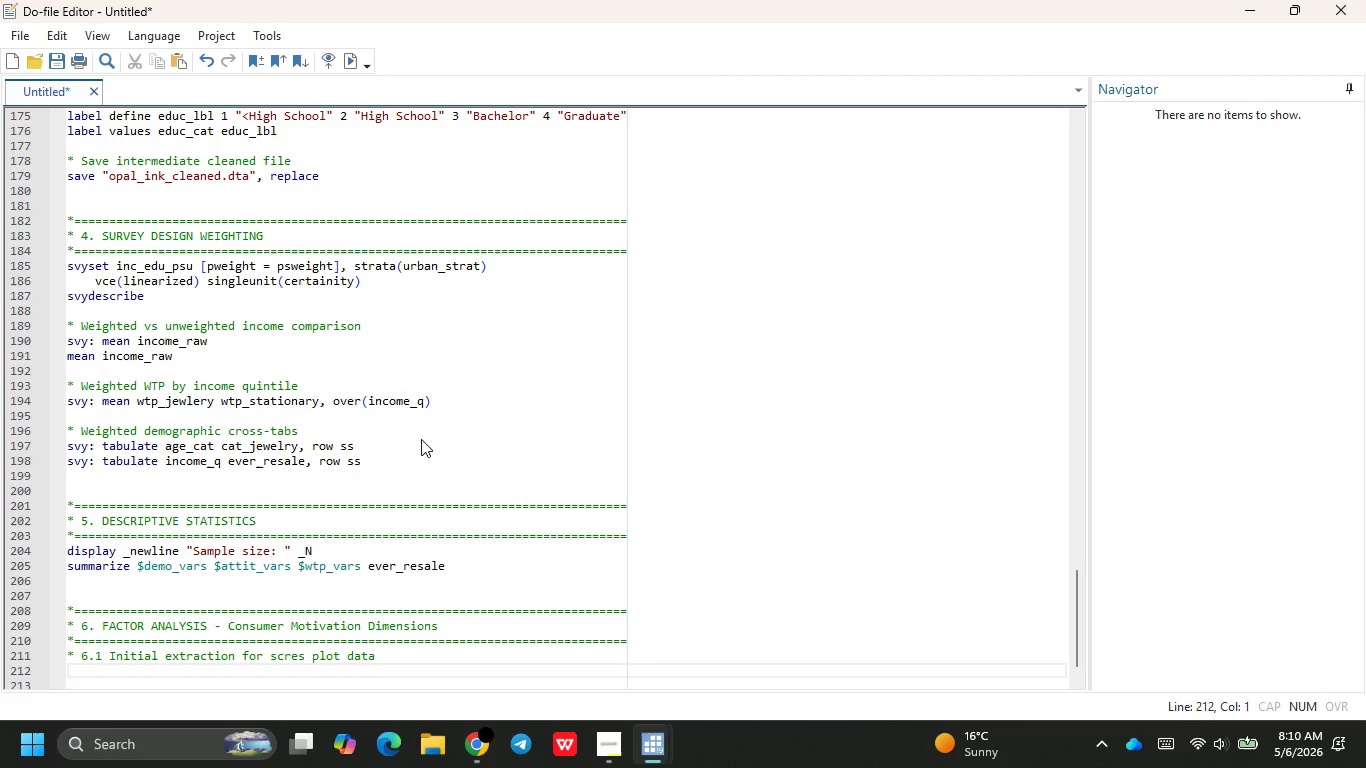 
type(da)
key(Backspace)
key(Backspace)
type(factor $fa_it)
 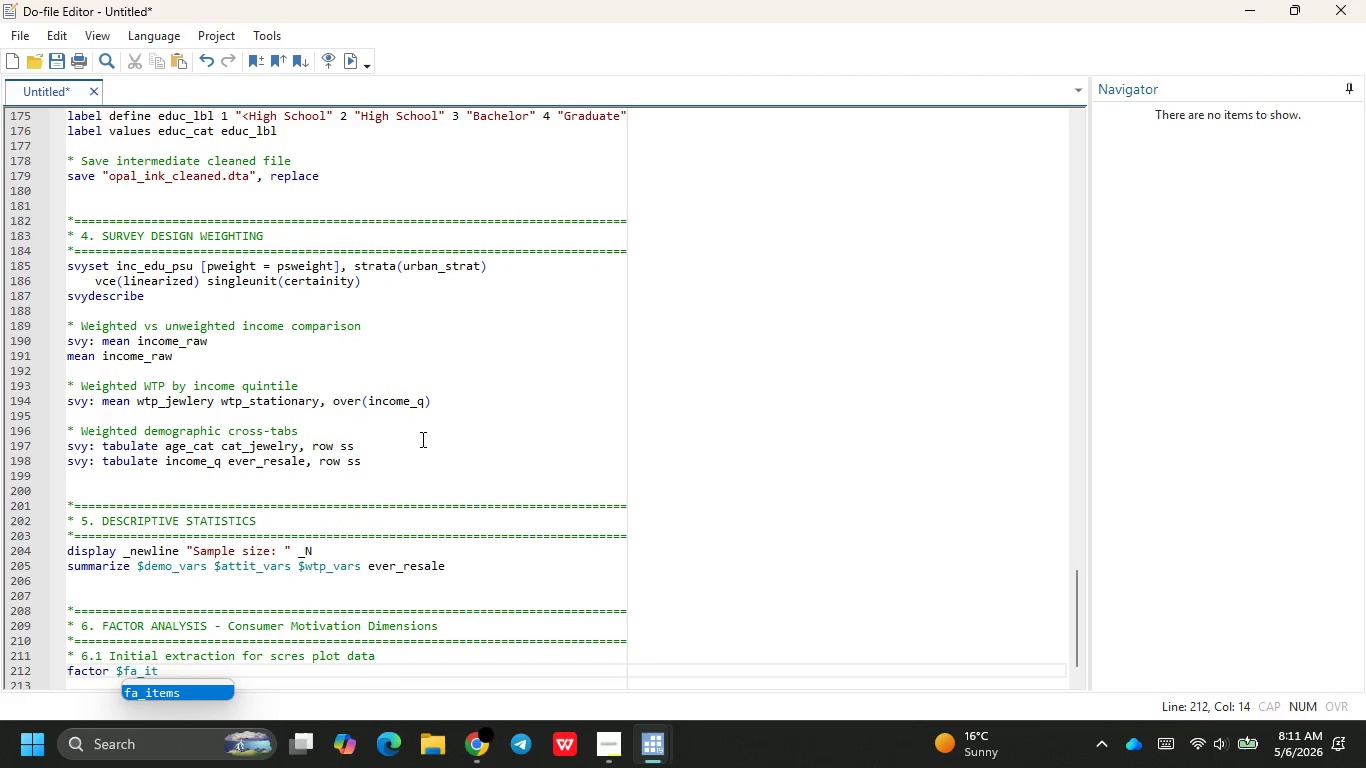 
key(Enter)
 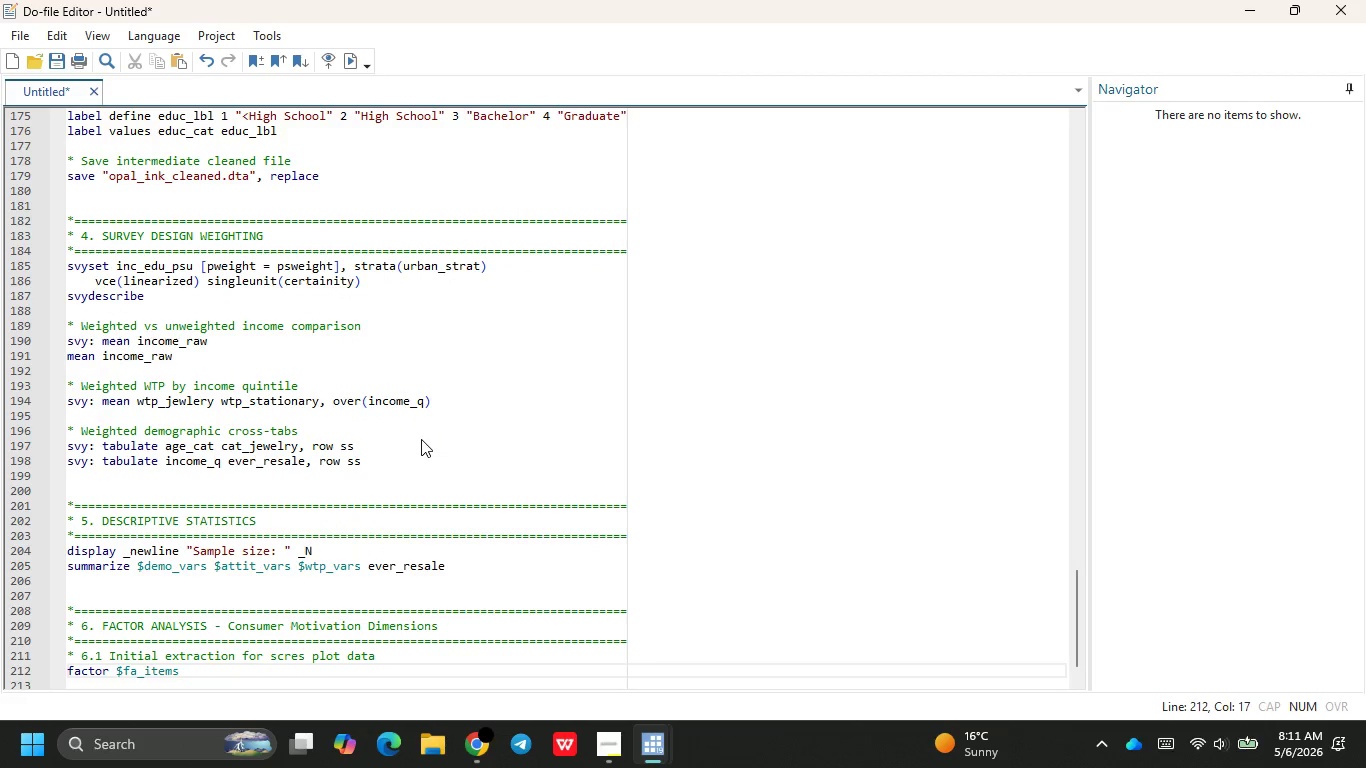 
type( )
key(Backspace)
type(, factr)
key(Backspace)
type(ors(6)
 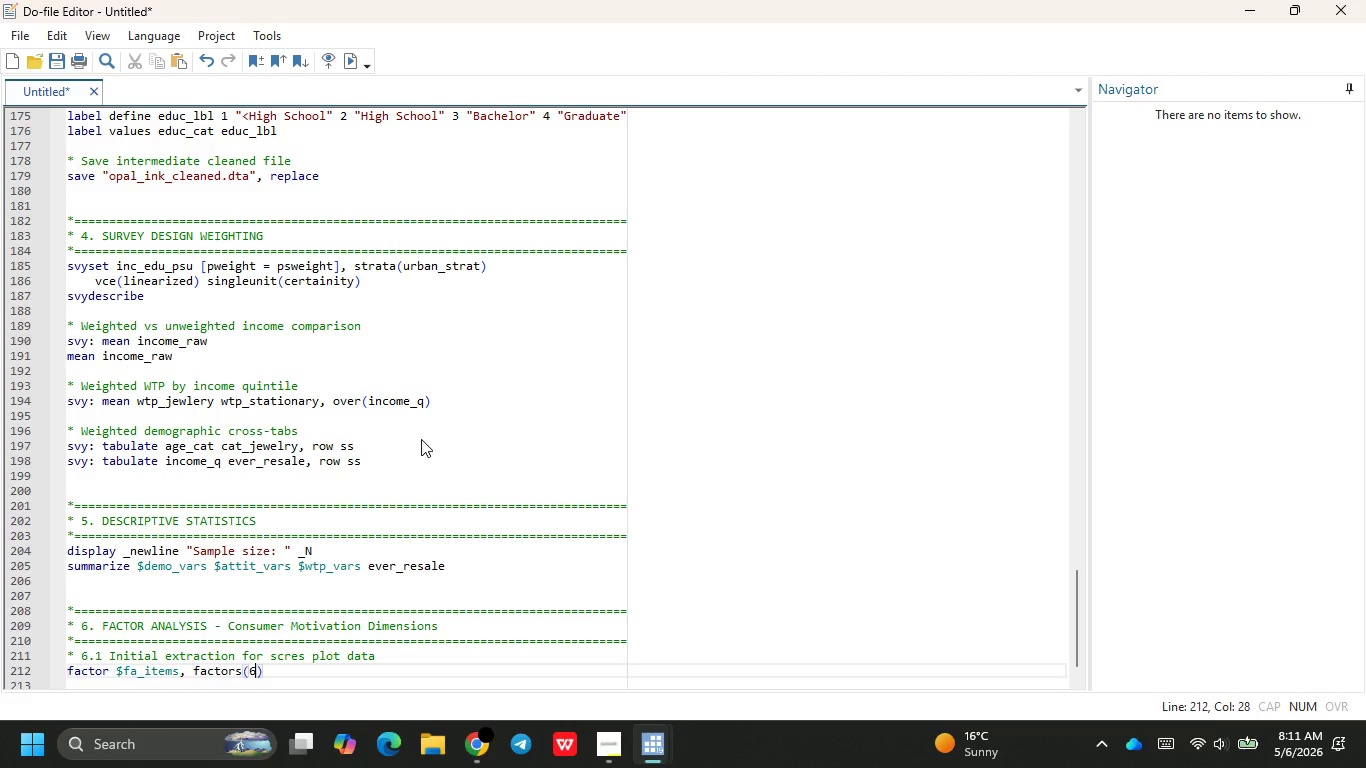 
key(ArrowRight)
 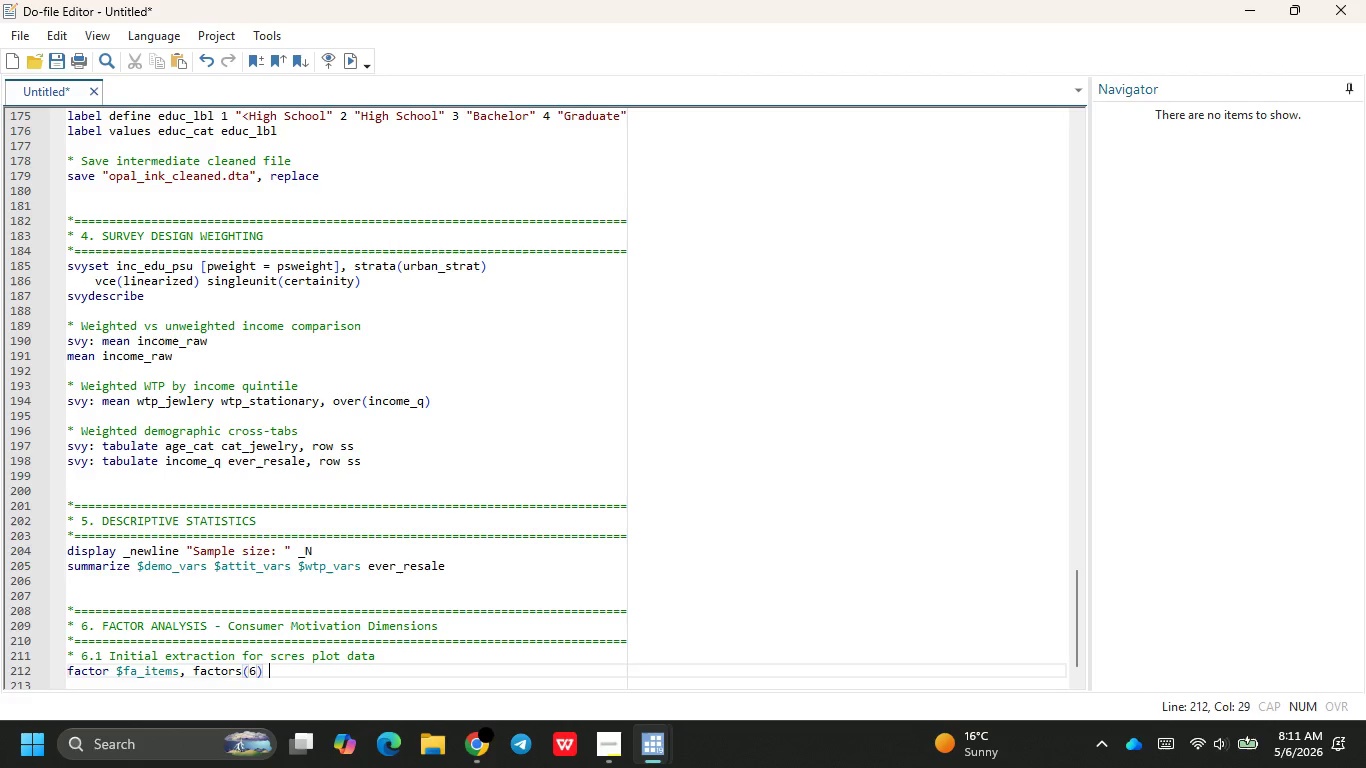 
type( ml)
 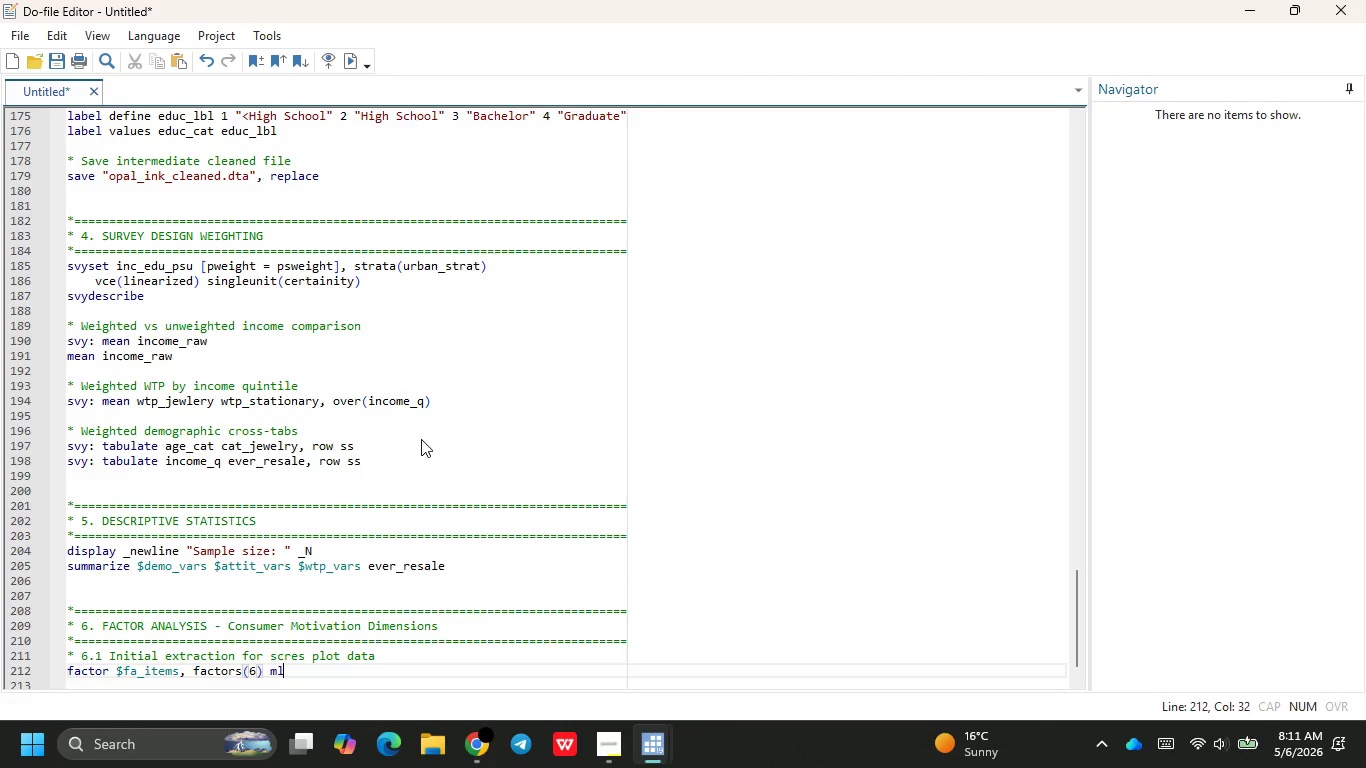 
key(Enter)
 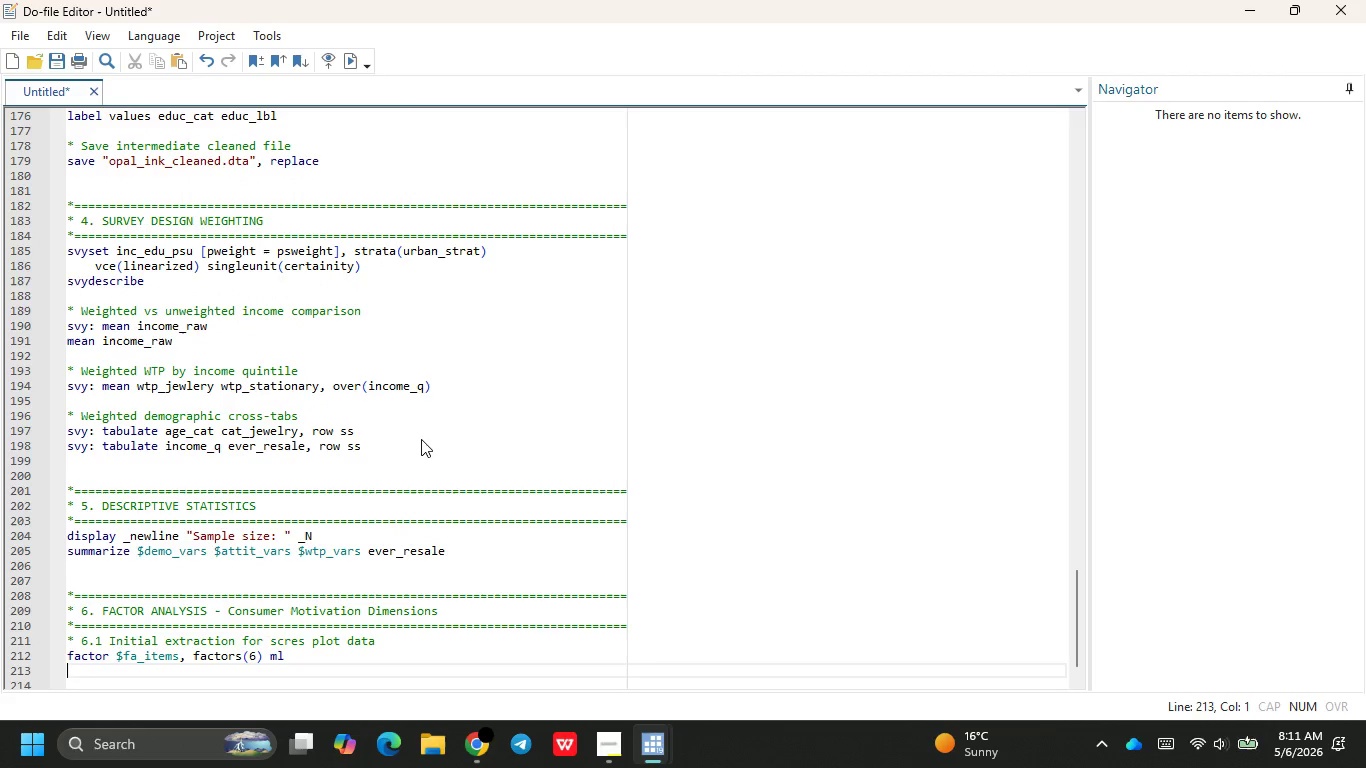 
type(estat kn)
key(Backspace)
type(mo)
 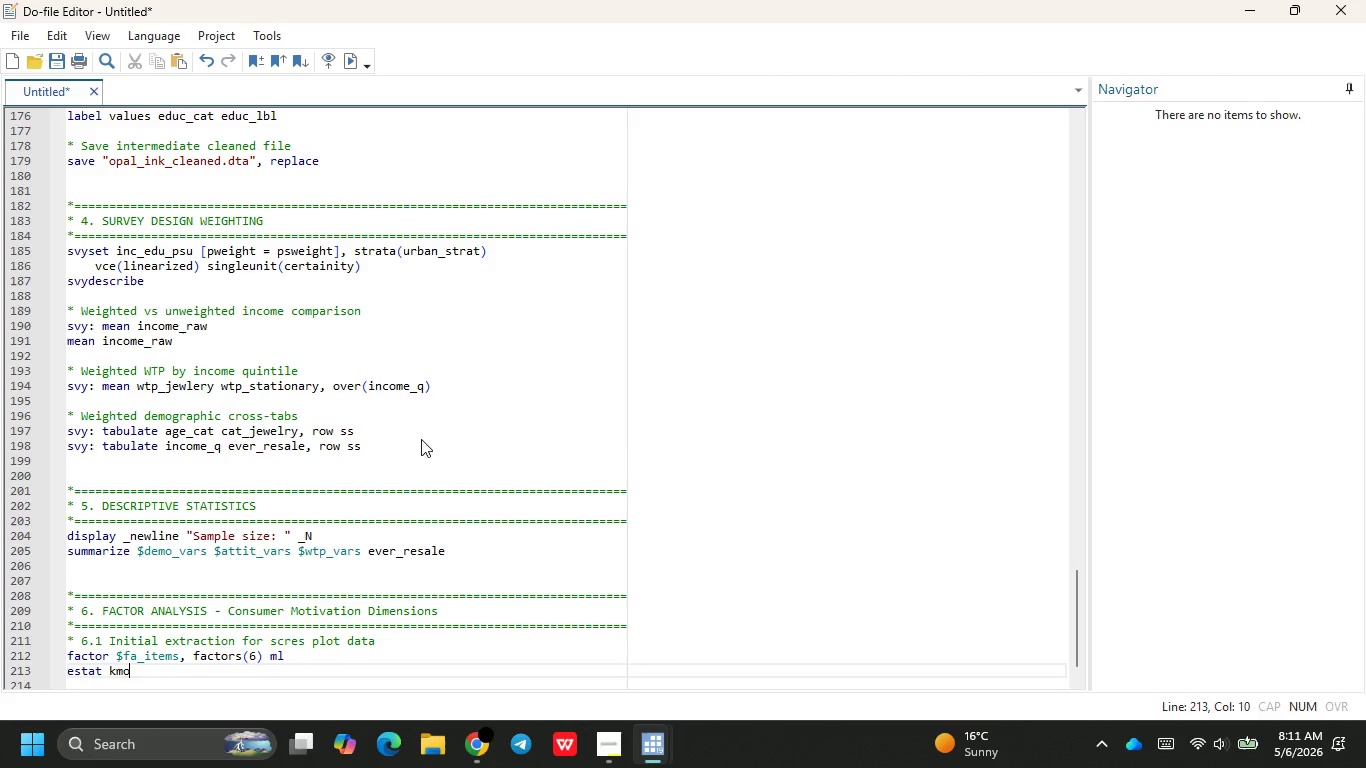 
key(Enter)
 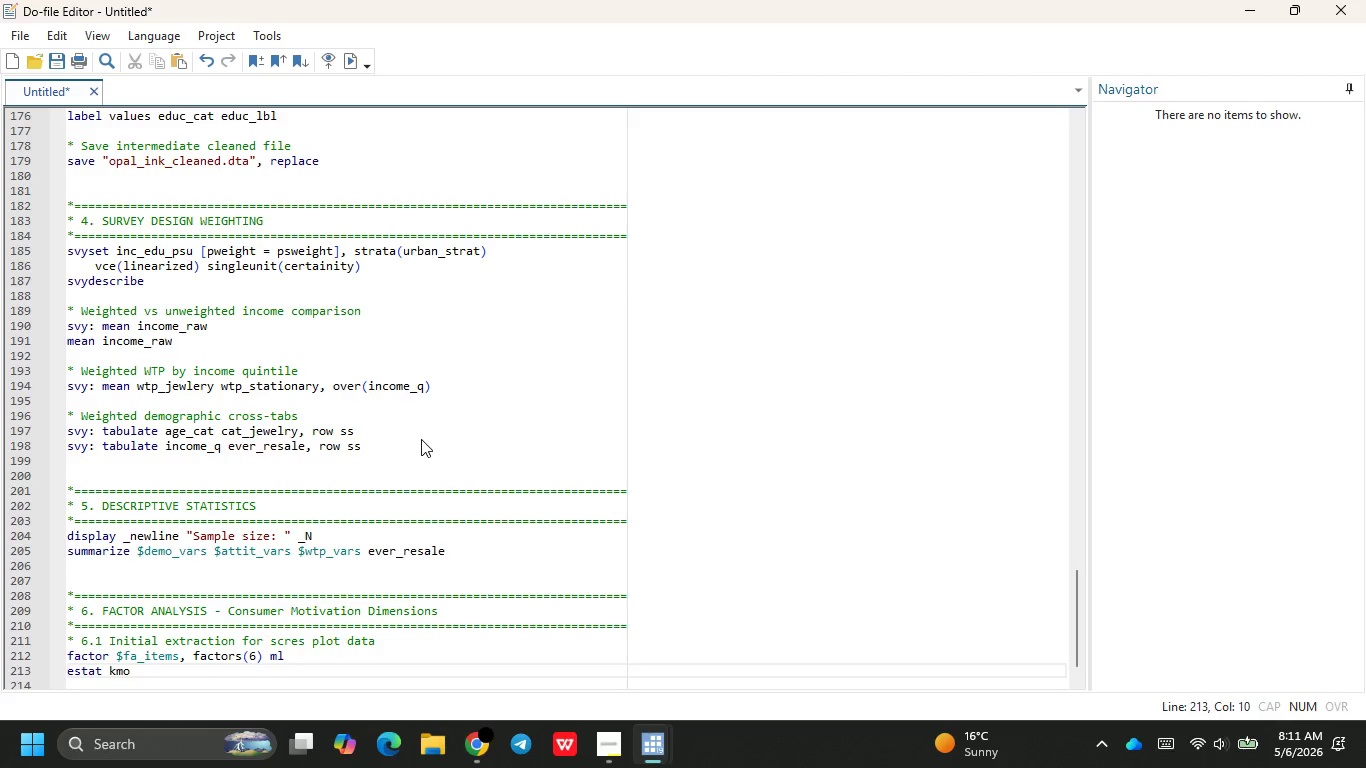 
key(Enter)
 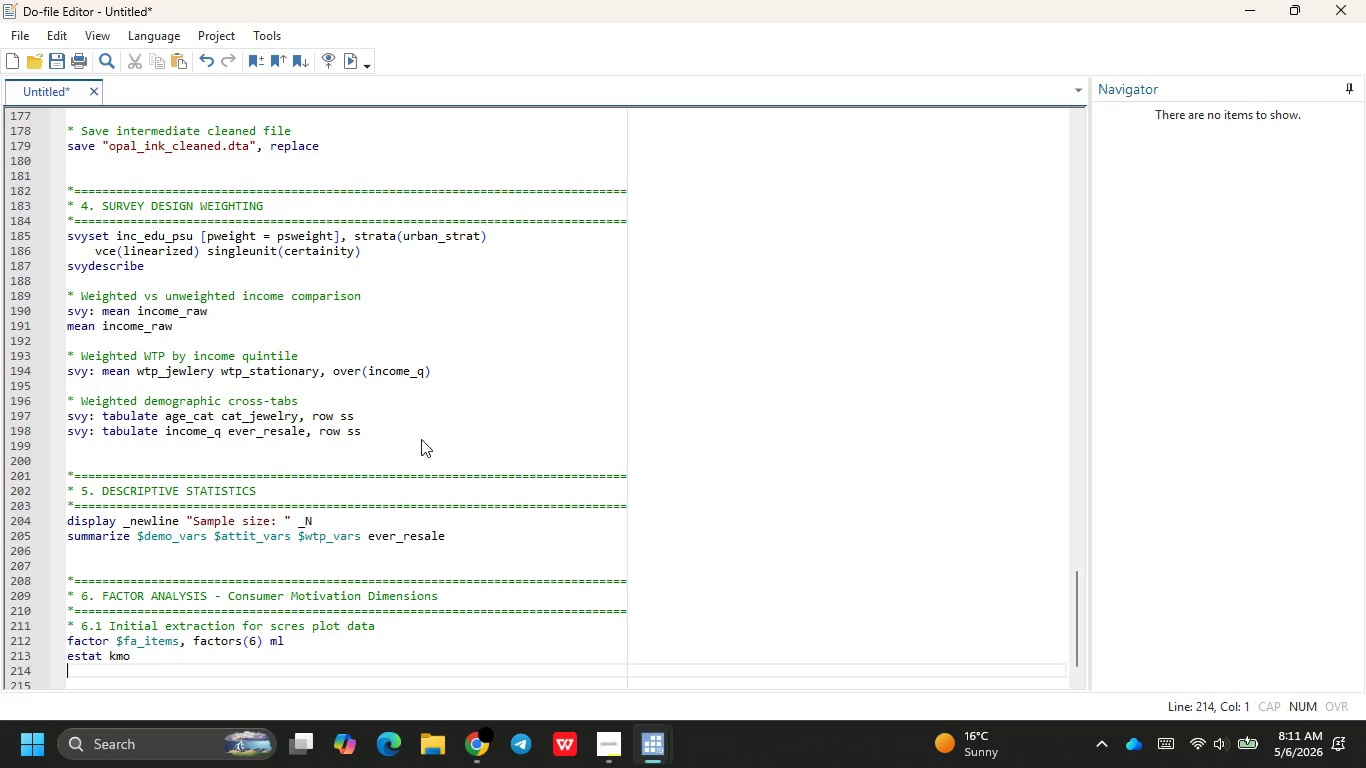 
type(matr)
 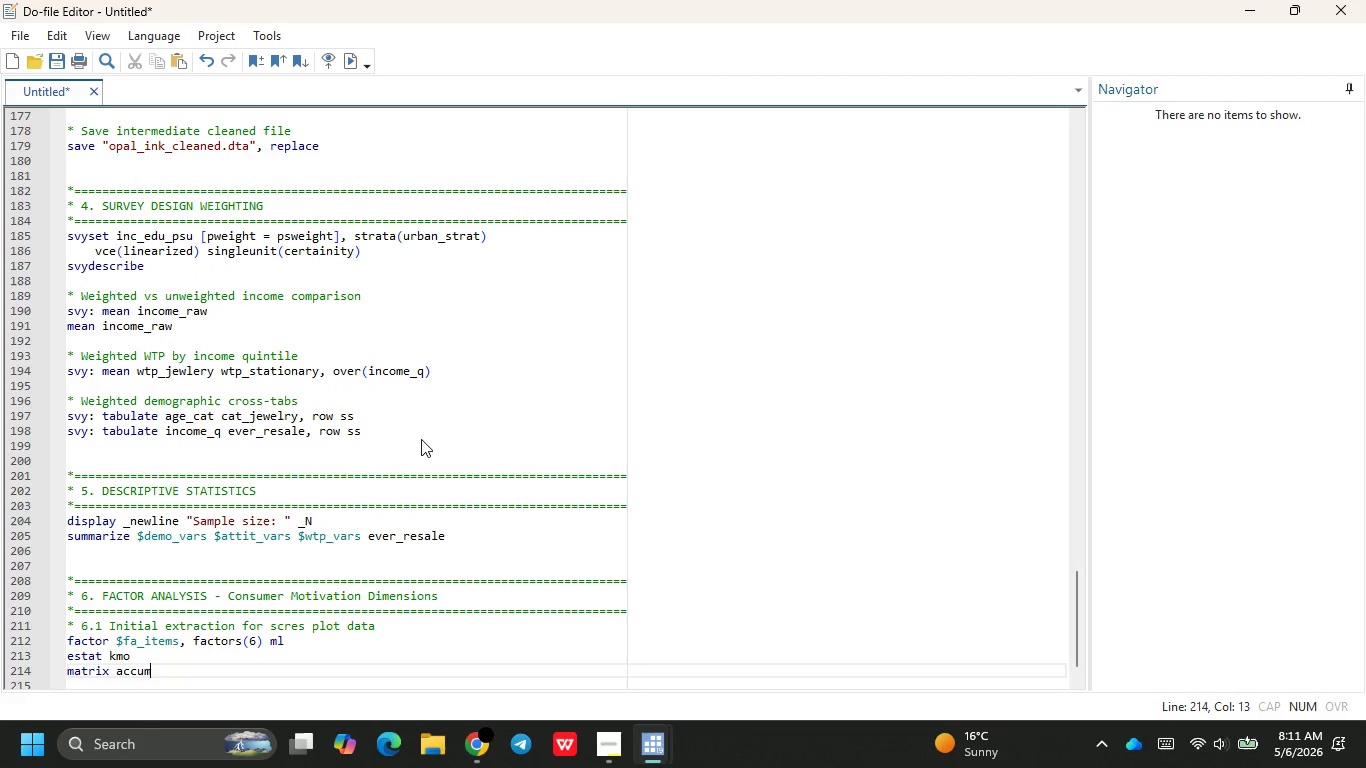 
key(Enter)
 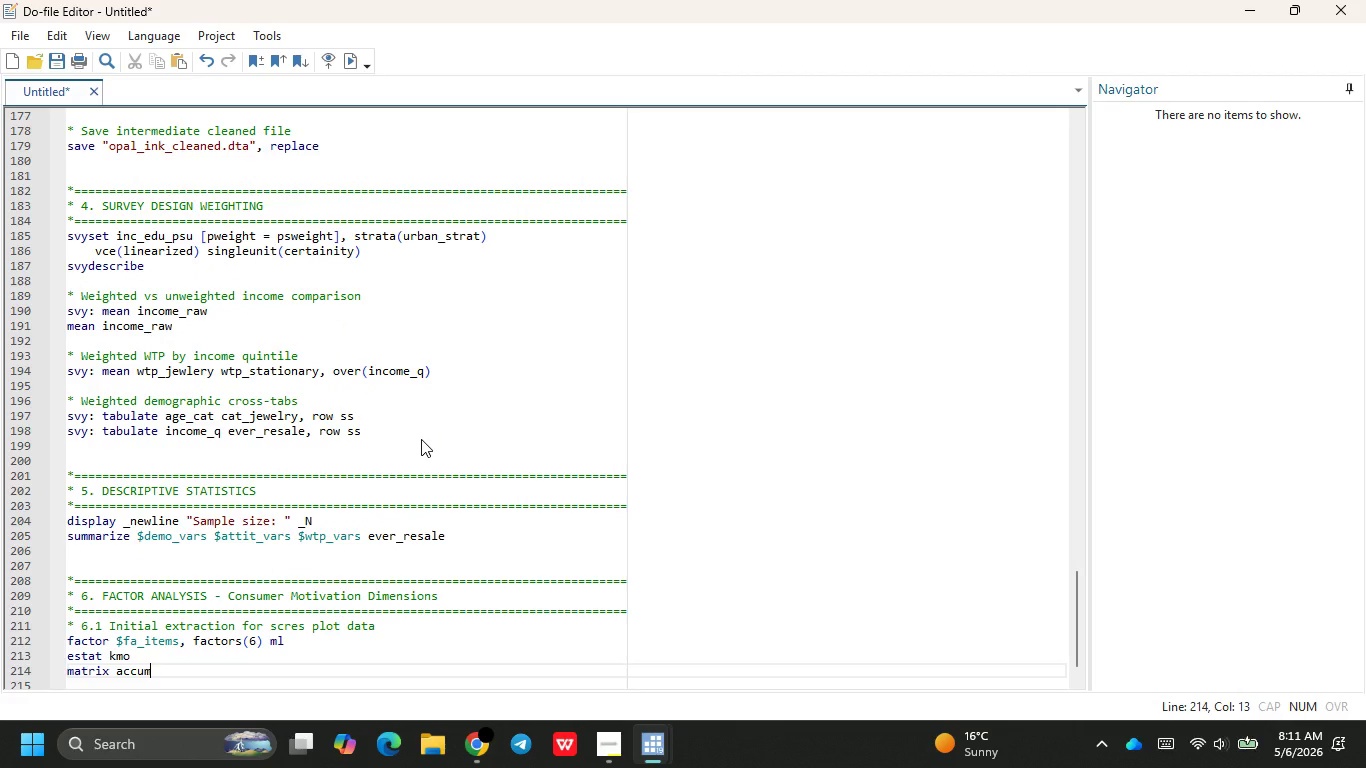 
key(Backspace)
key(Backspace)
key(Backspace)
key(Backspace)
key(Backspace)
type(eig)
 